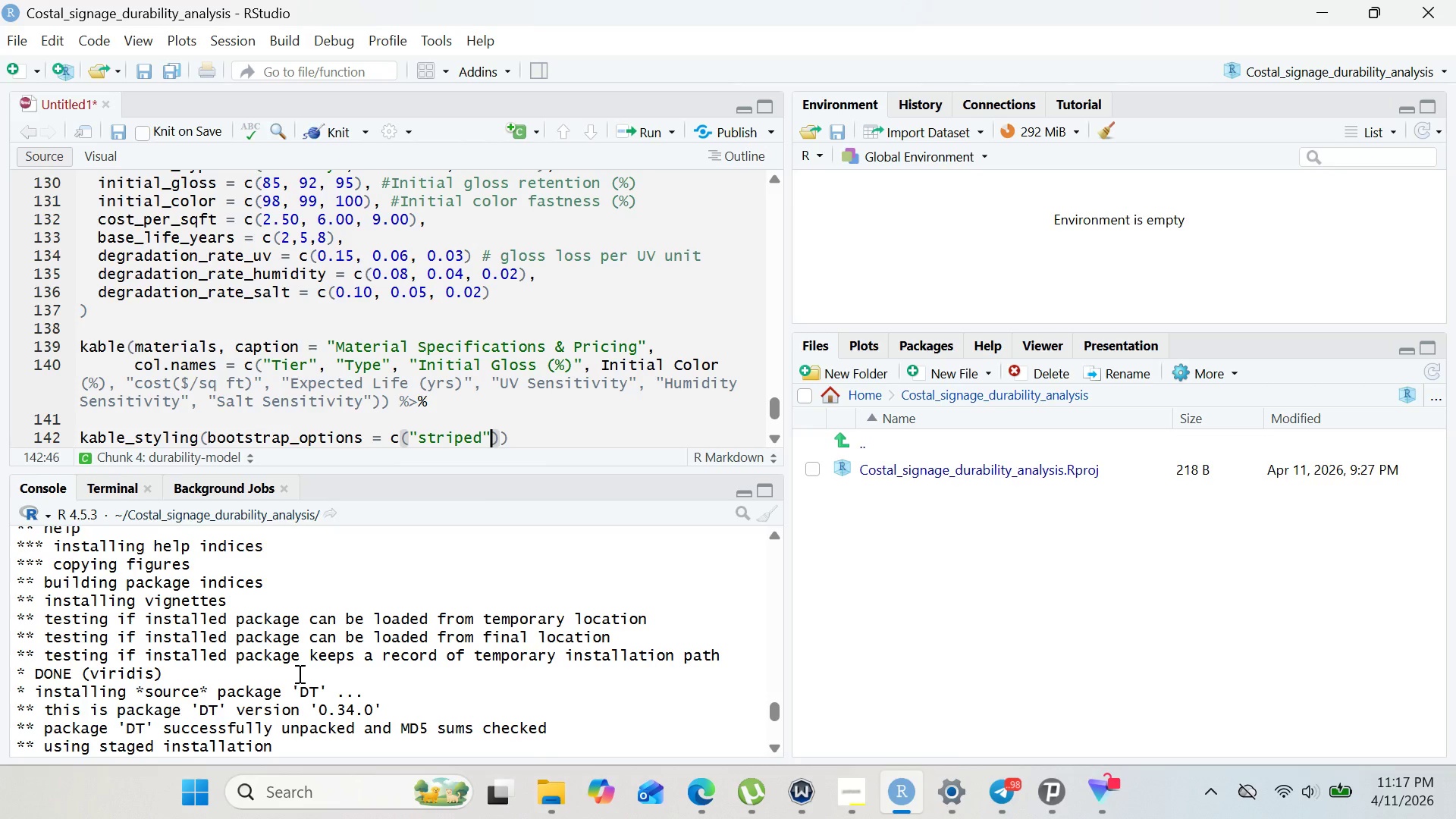 
type(, "hover)
 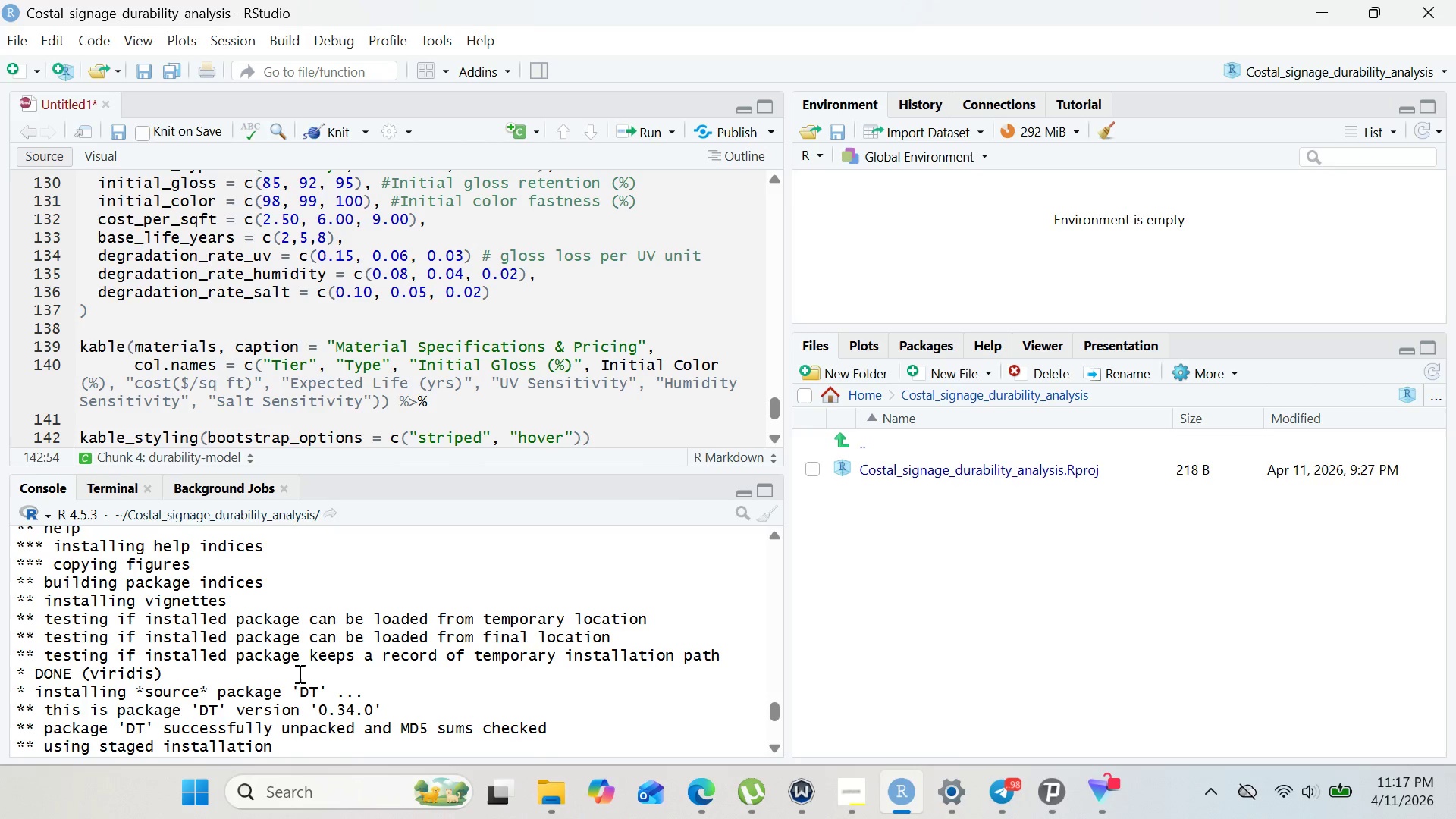 
key(ArrowRight)
 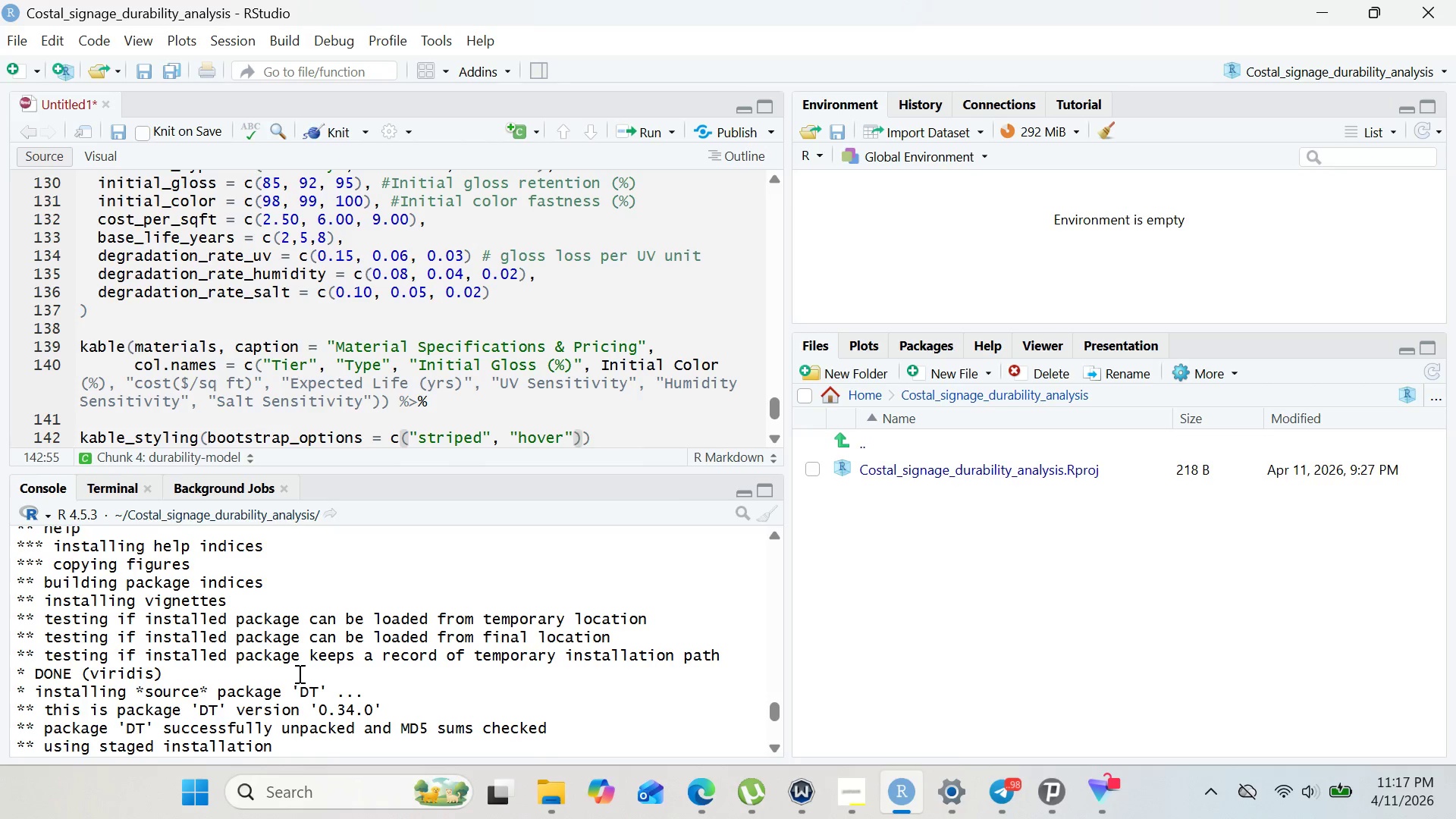 
type(, "responsive)
 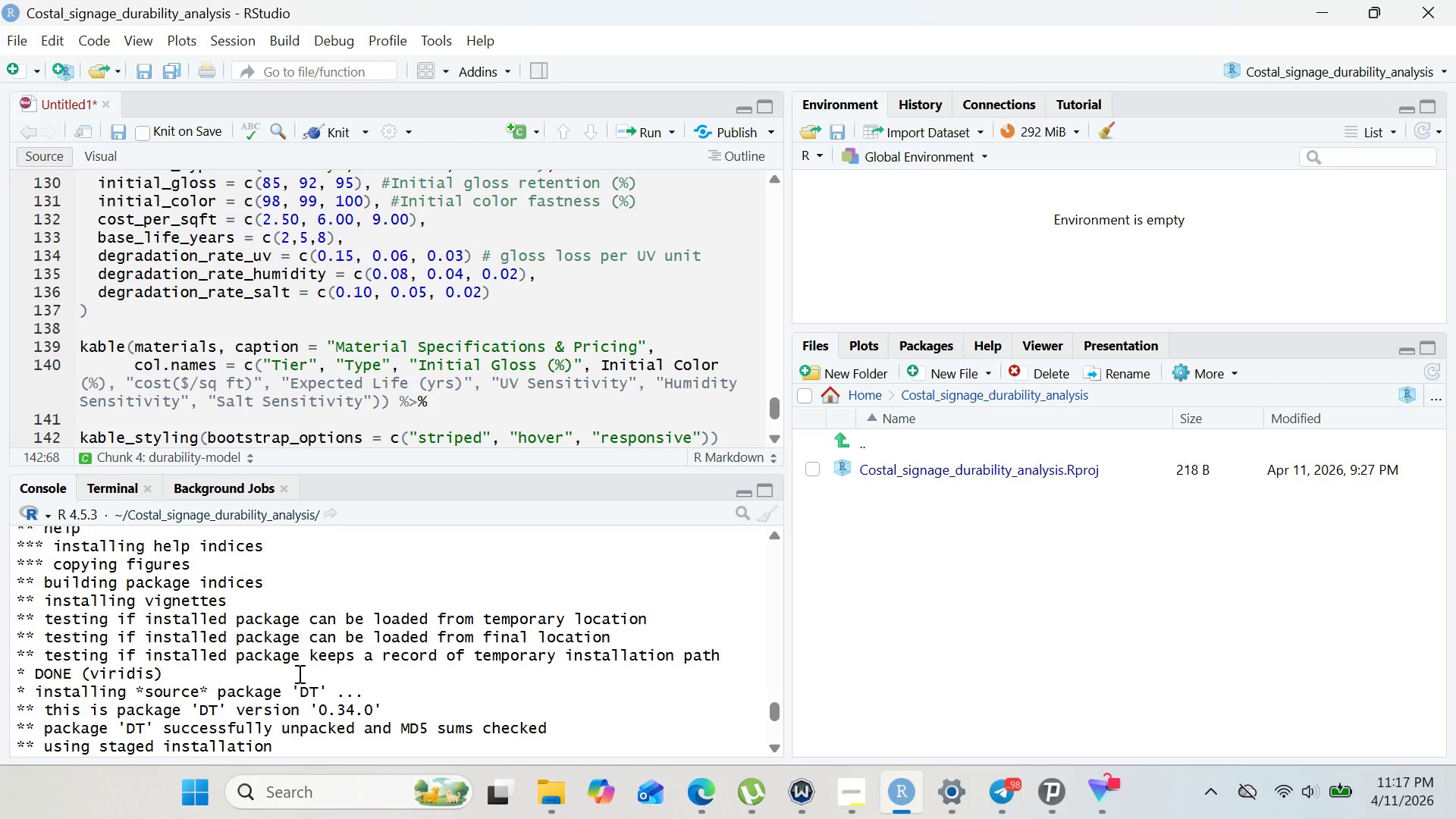 
key(ArrowRight)
 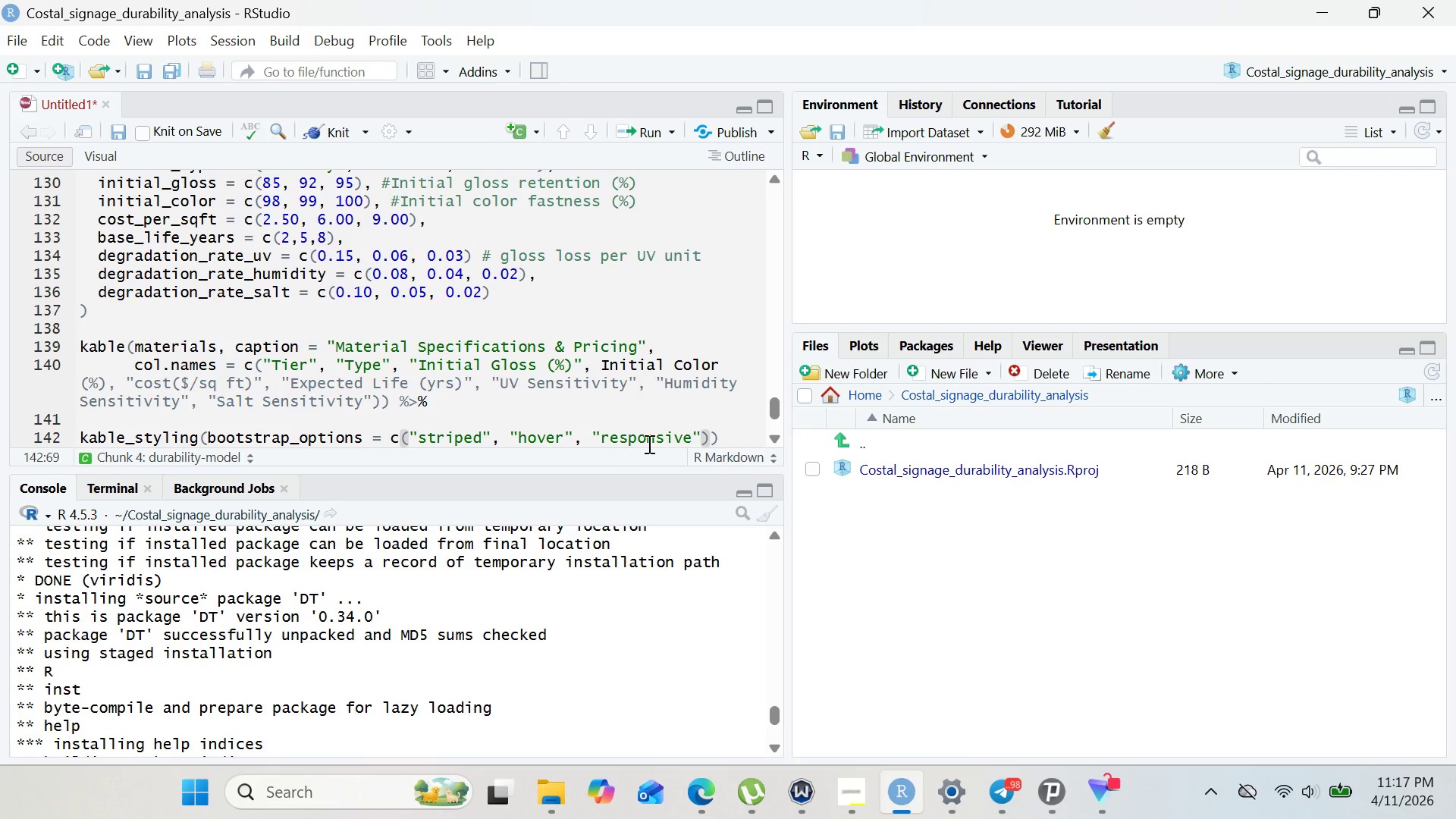 
wait(5.12)
 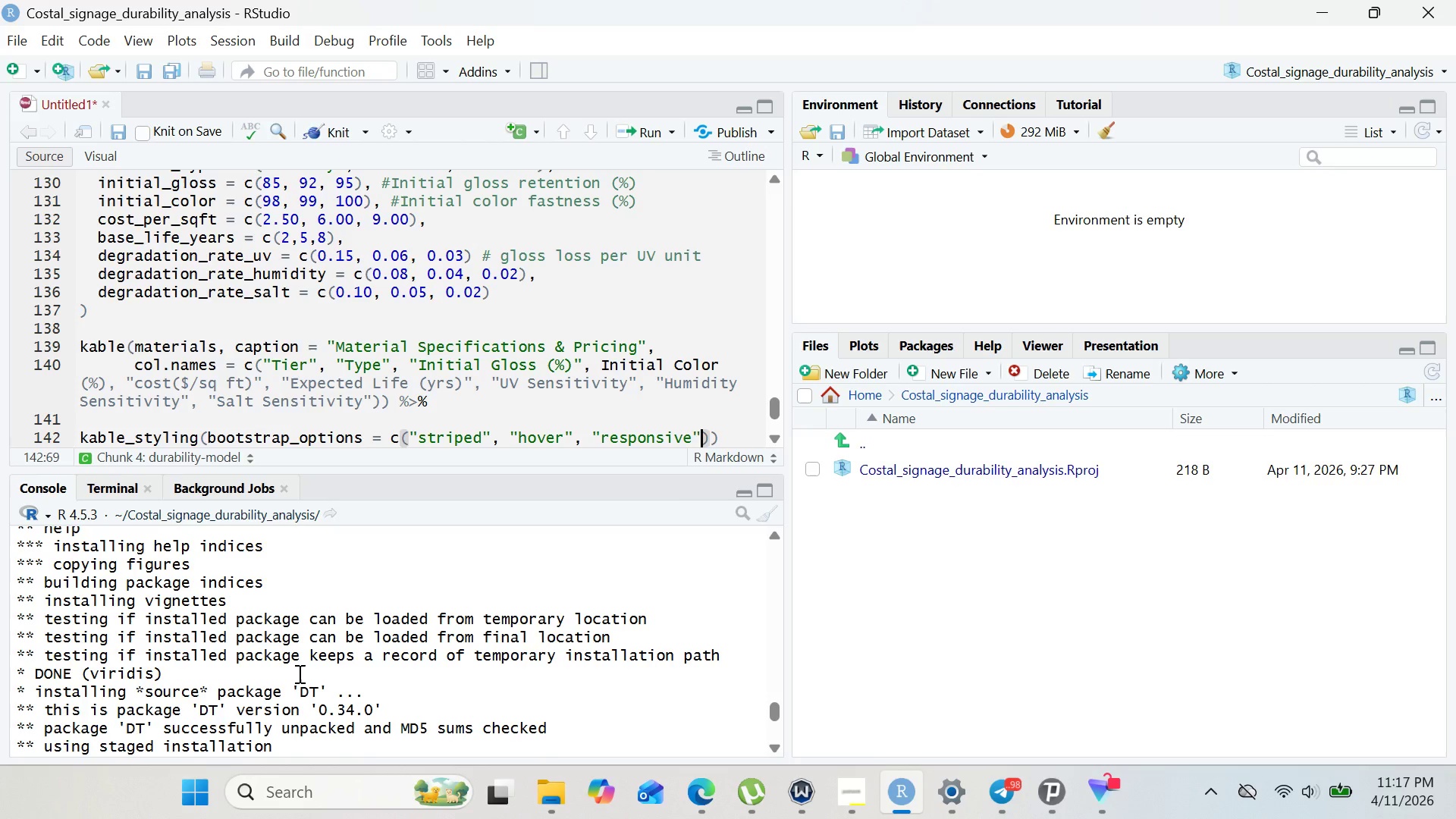 
left_click([728, 435])
 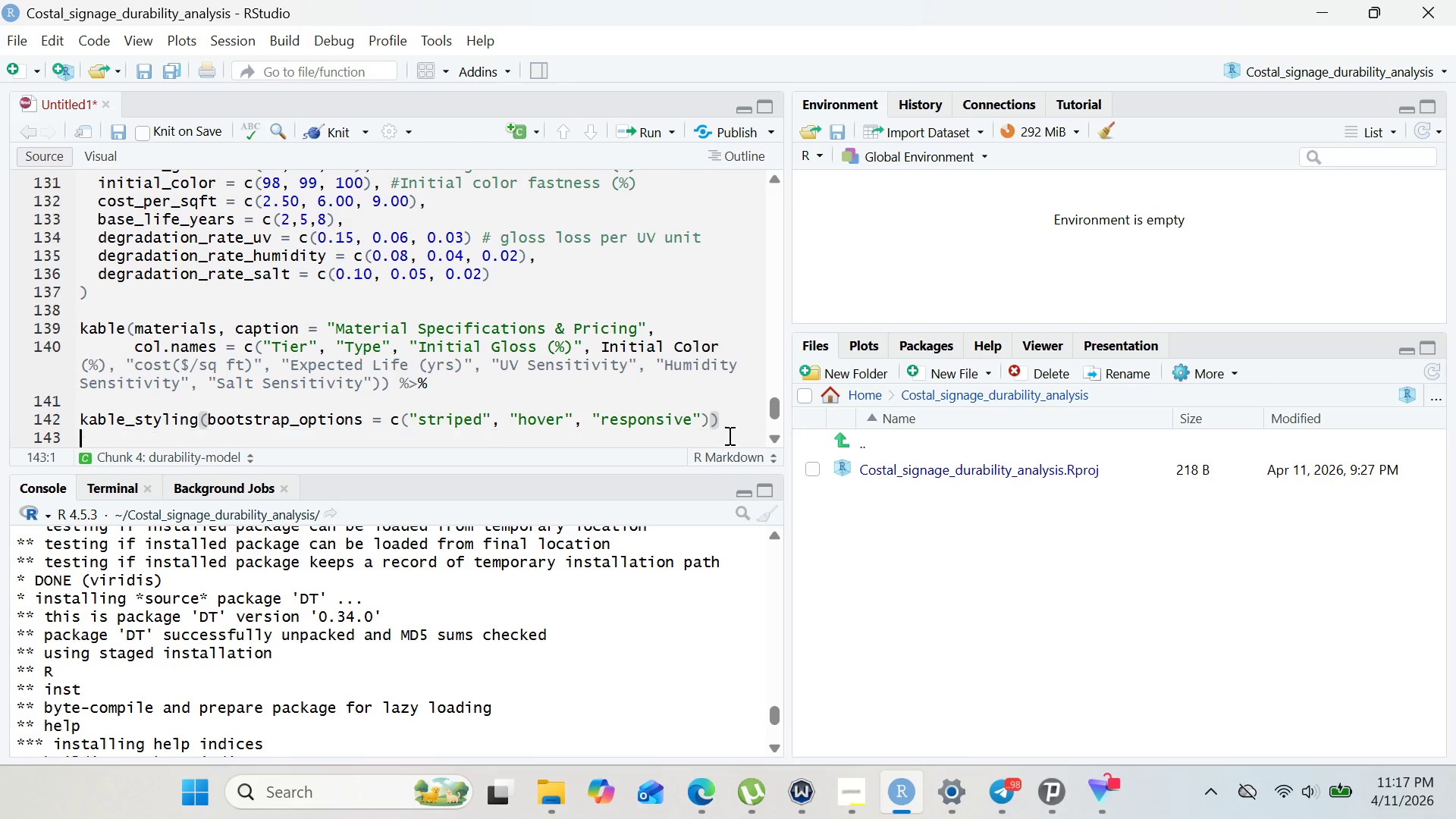 
key(Enter)
 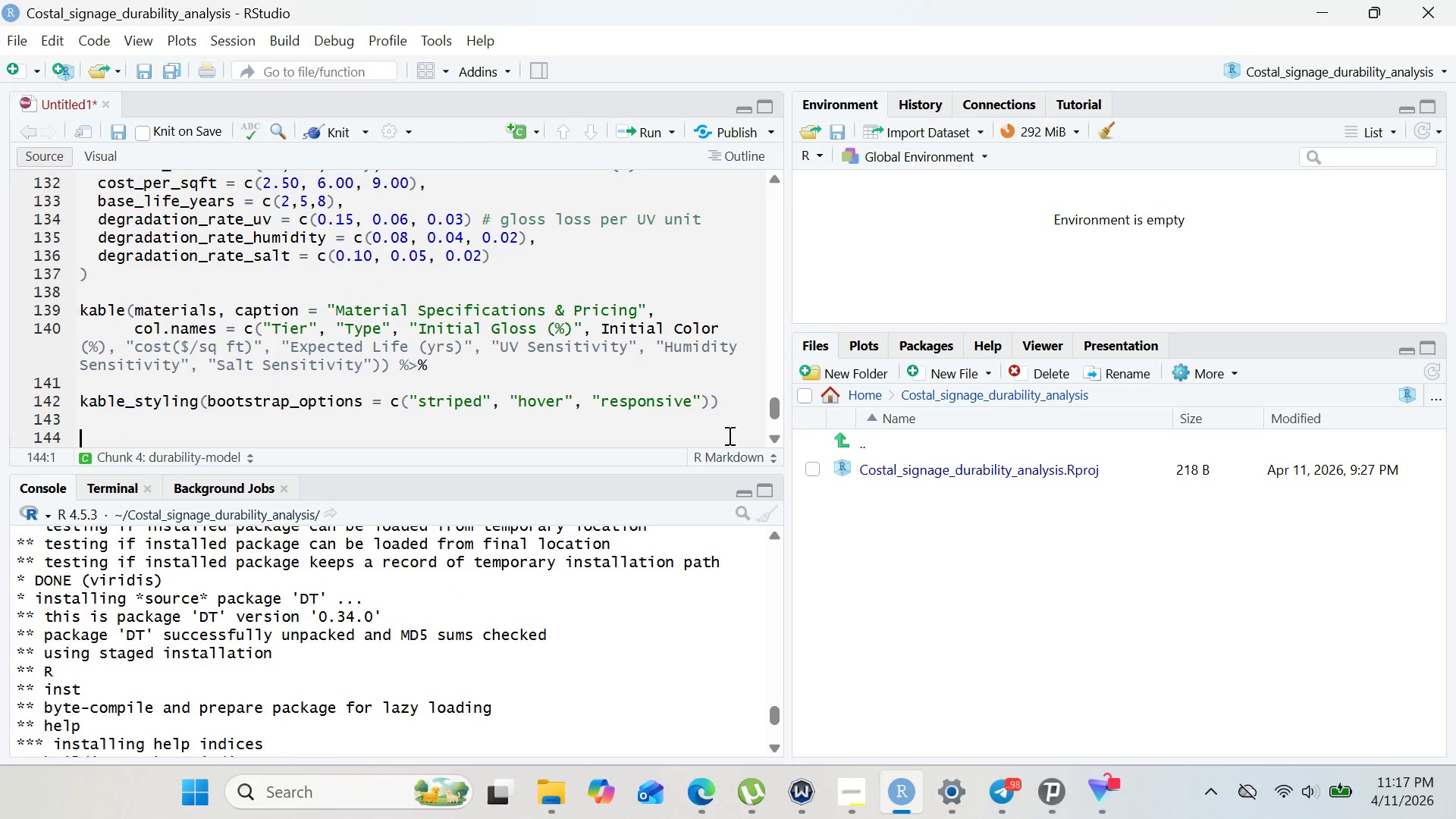 
key(Enter)
 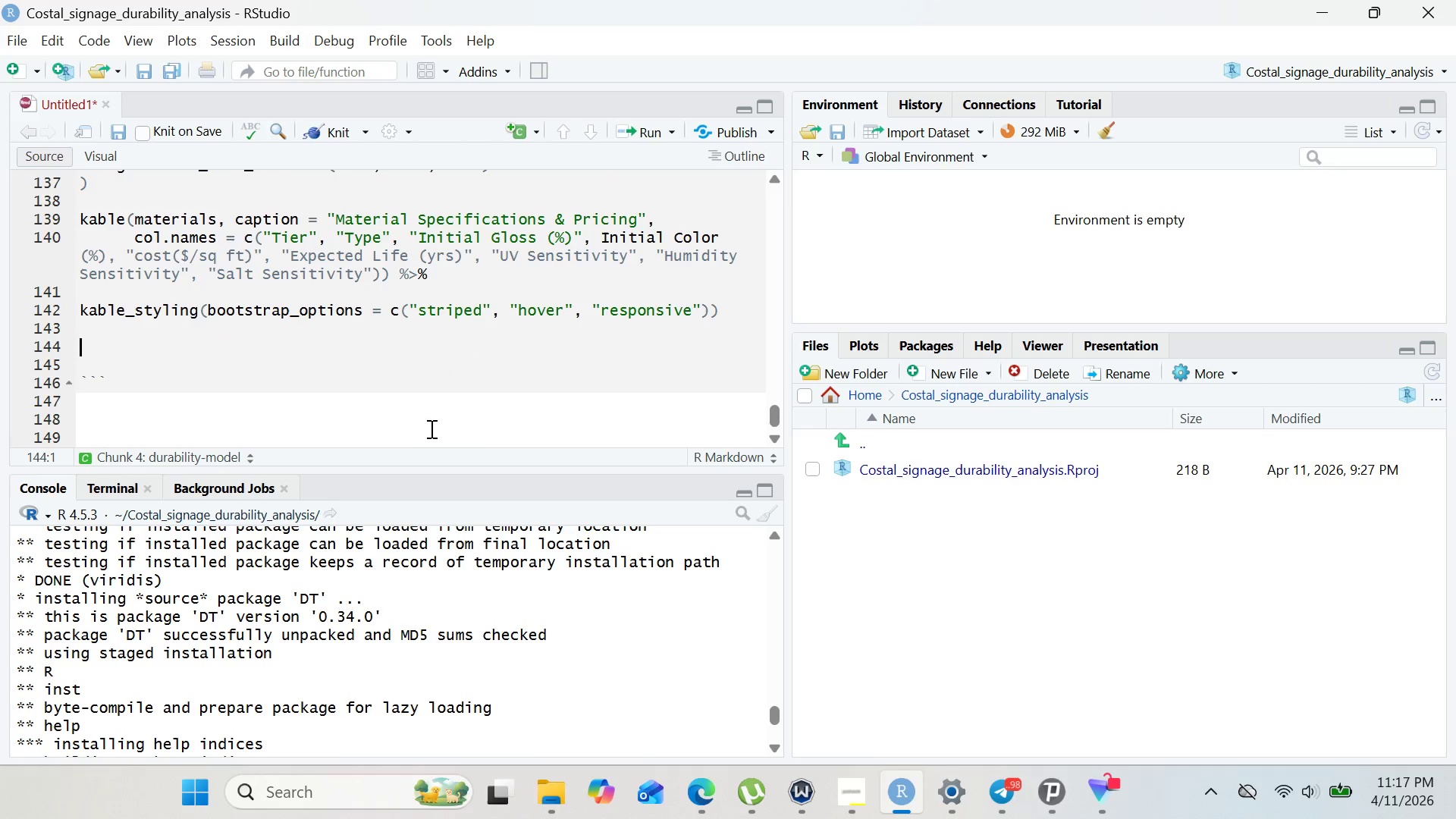 
left_click([400, 415])
 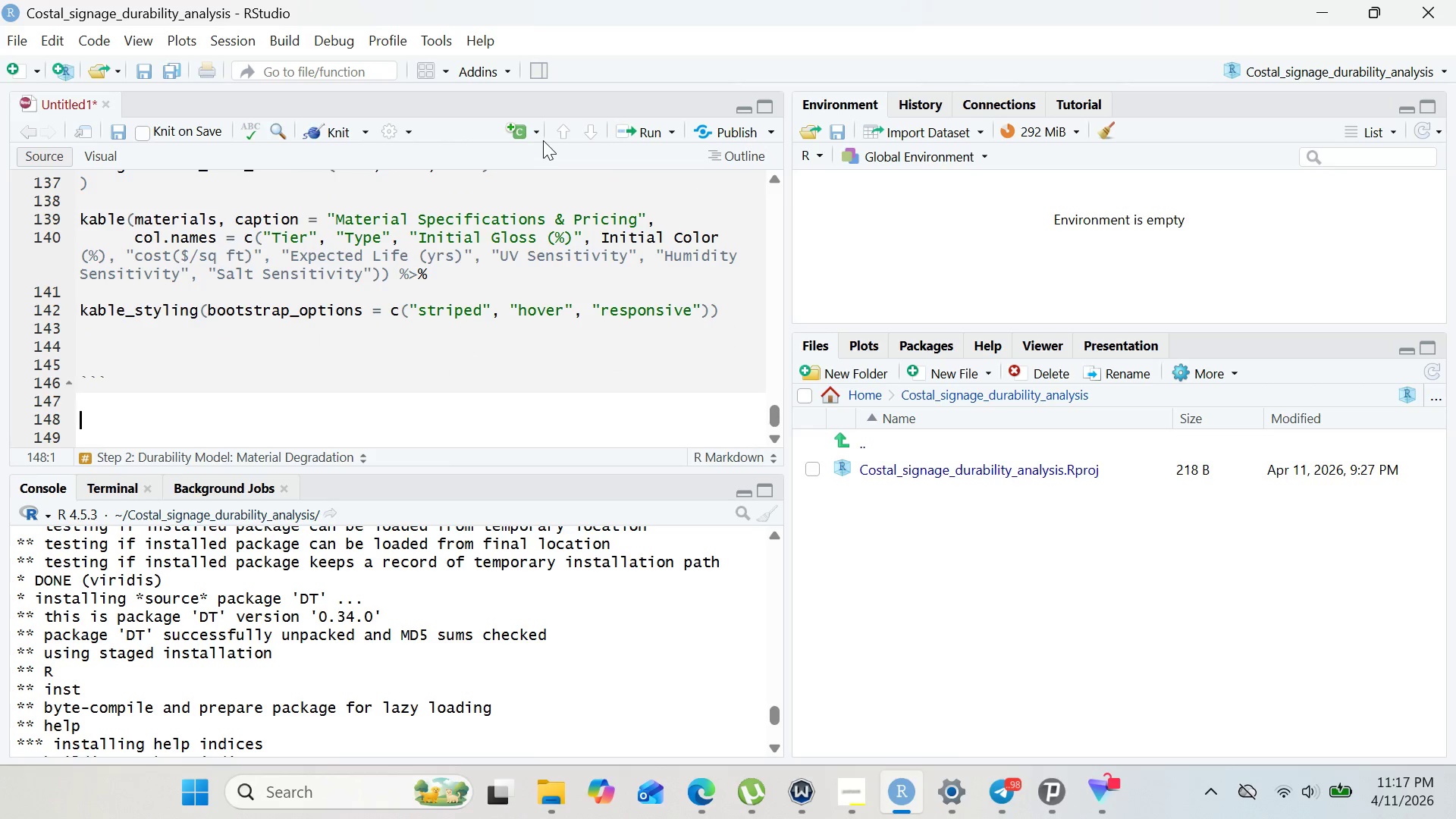 
wait(5.22)
 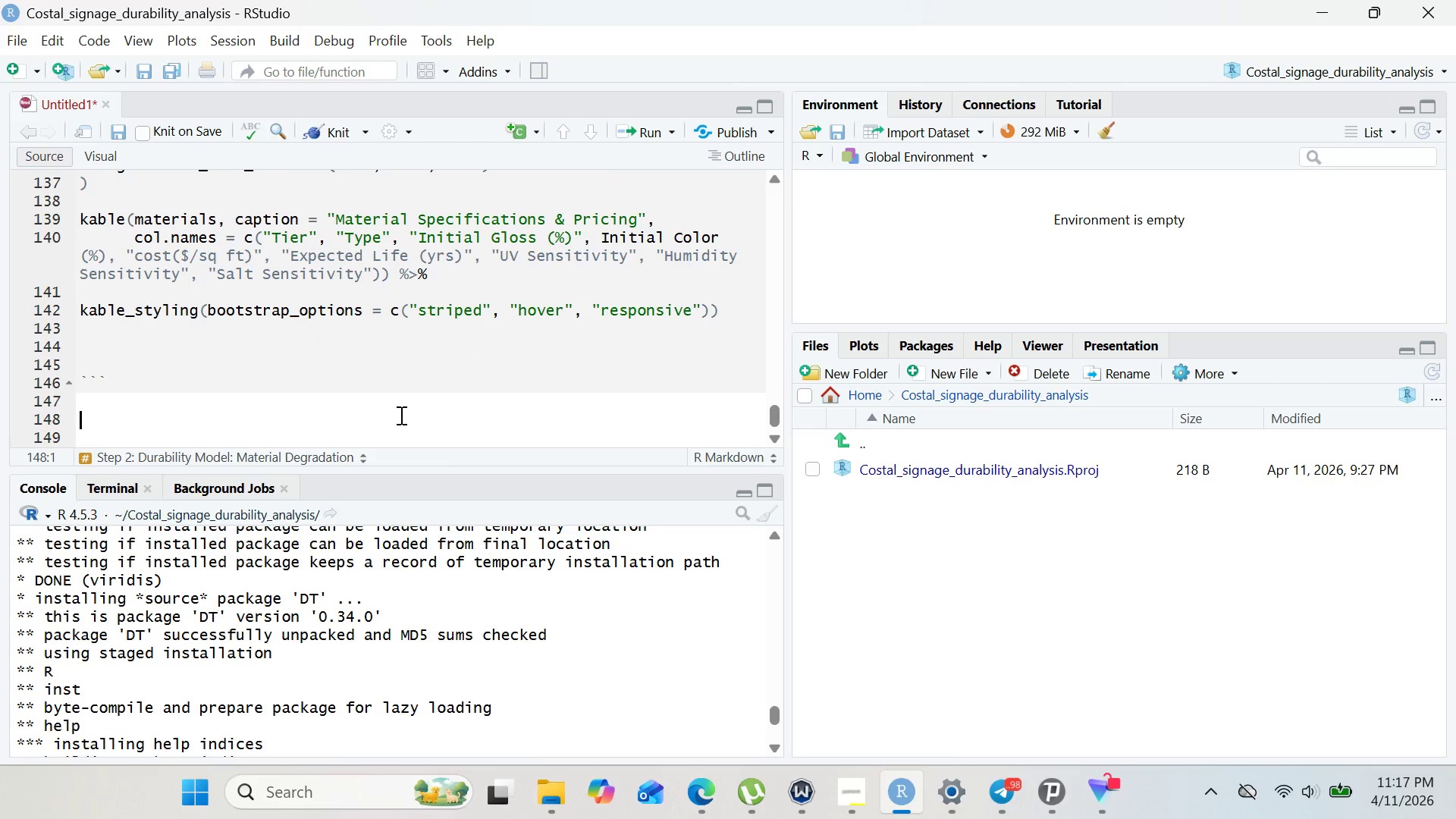 
left_click([537, 132])
 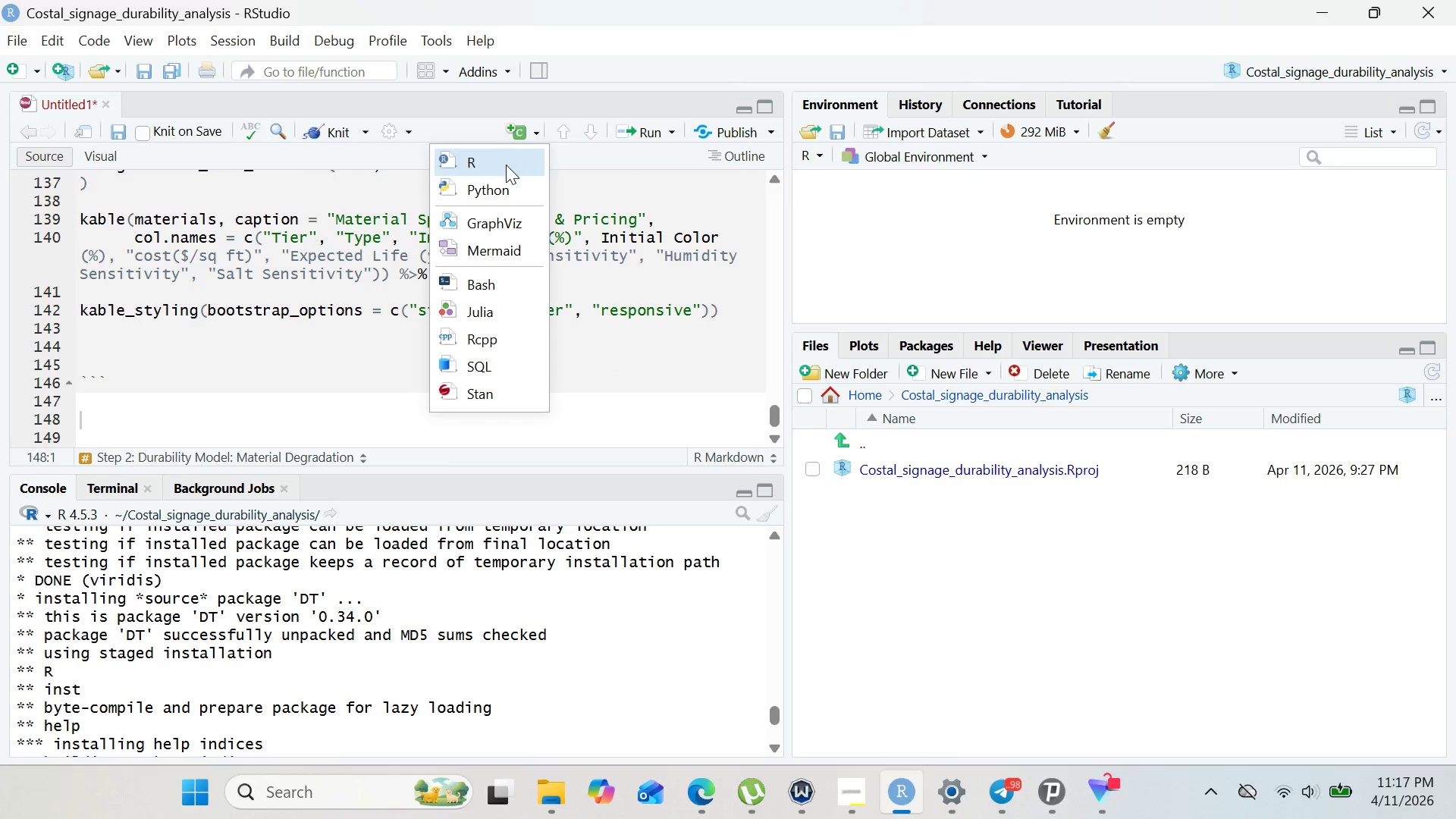 
left_click([506, 165])
 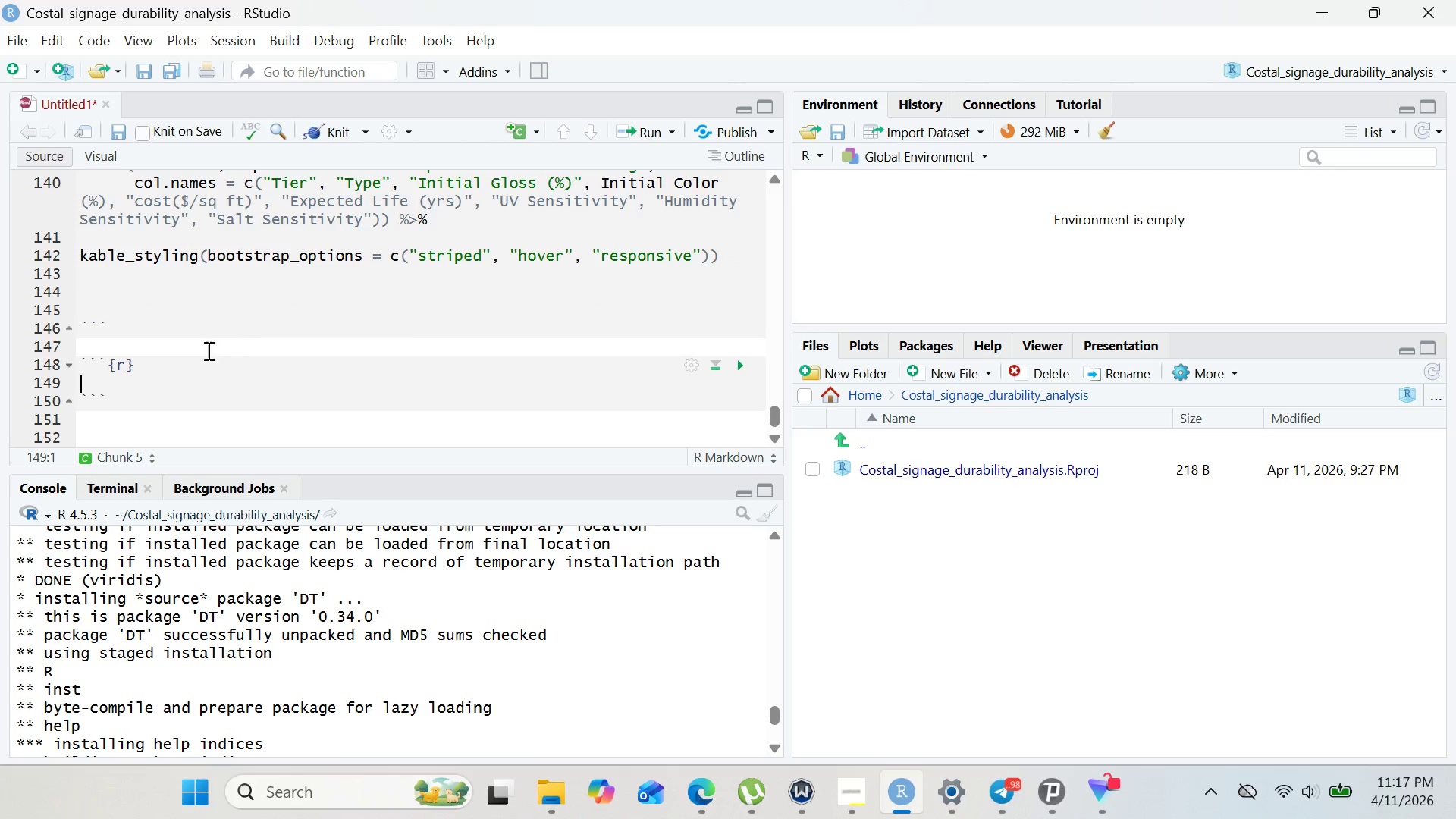 
wait(5.47)
 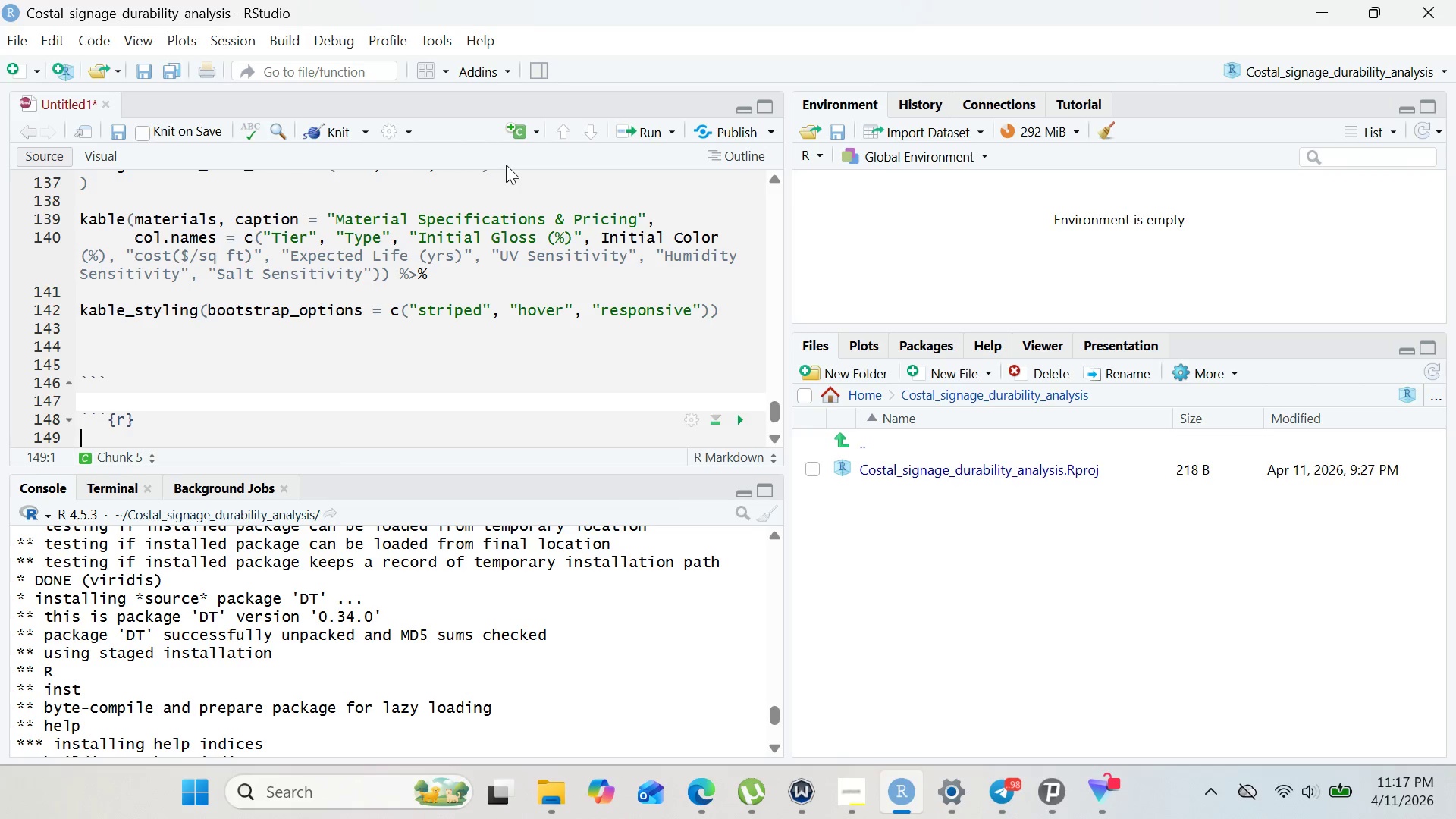 
left_click([123, 362])
 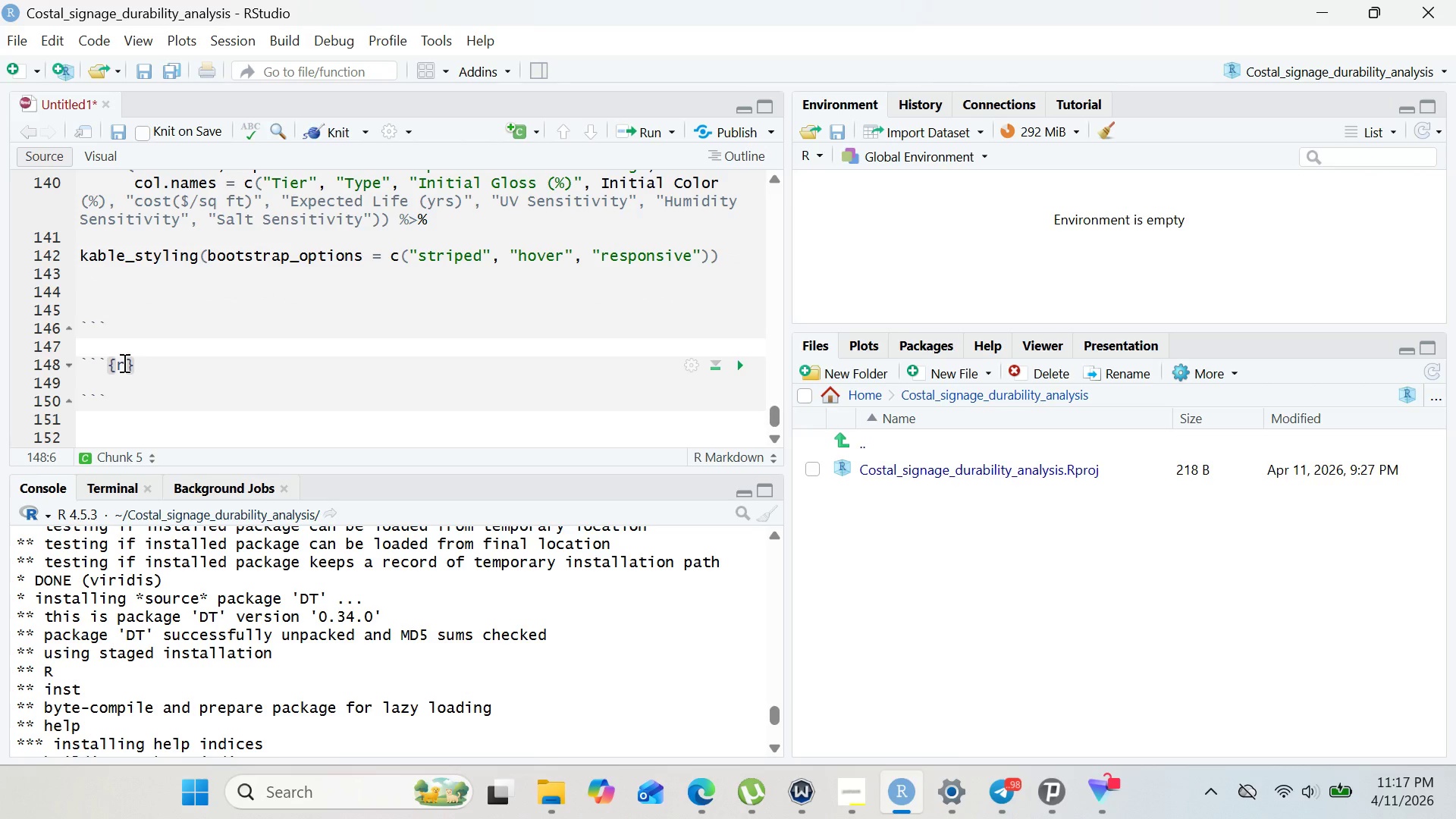 
type( degradation-calculation)
 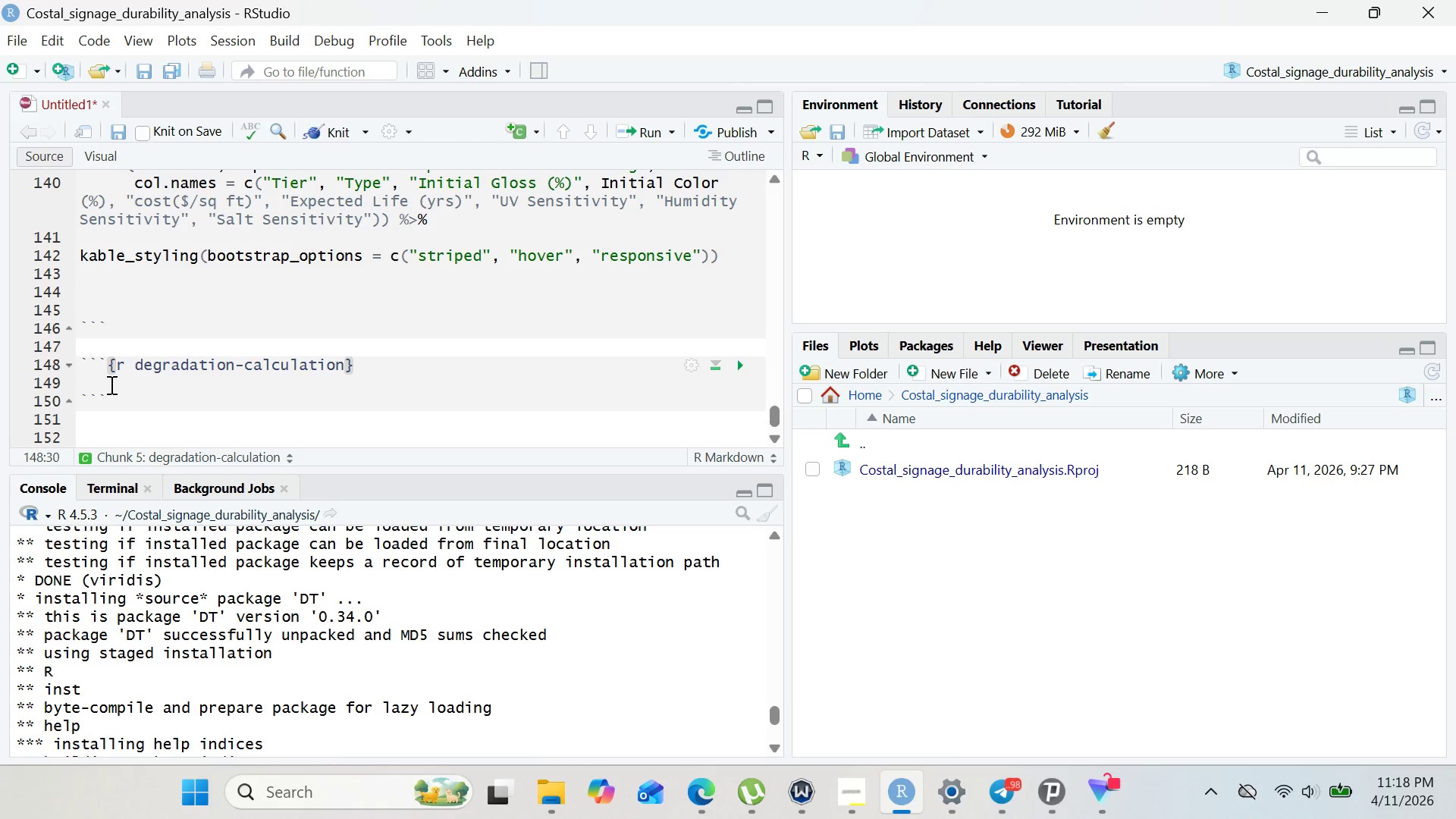 
key(ArrowRight)
 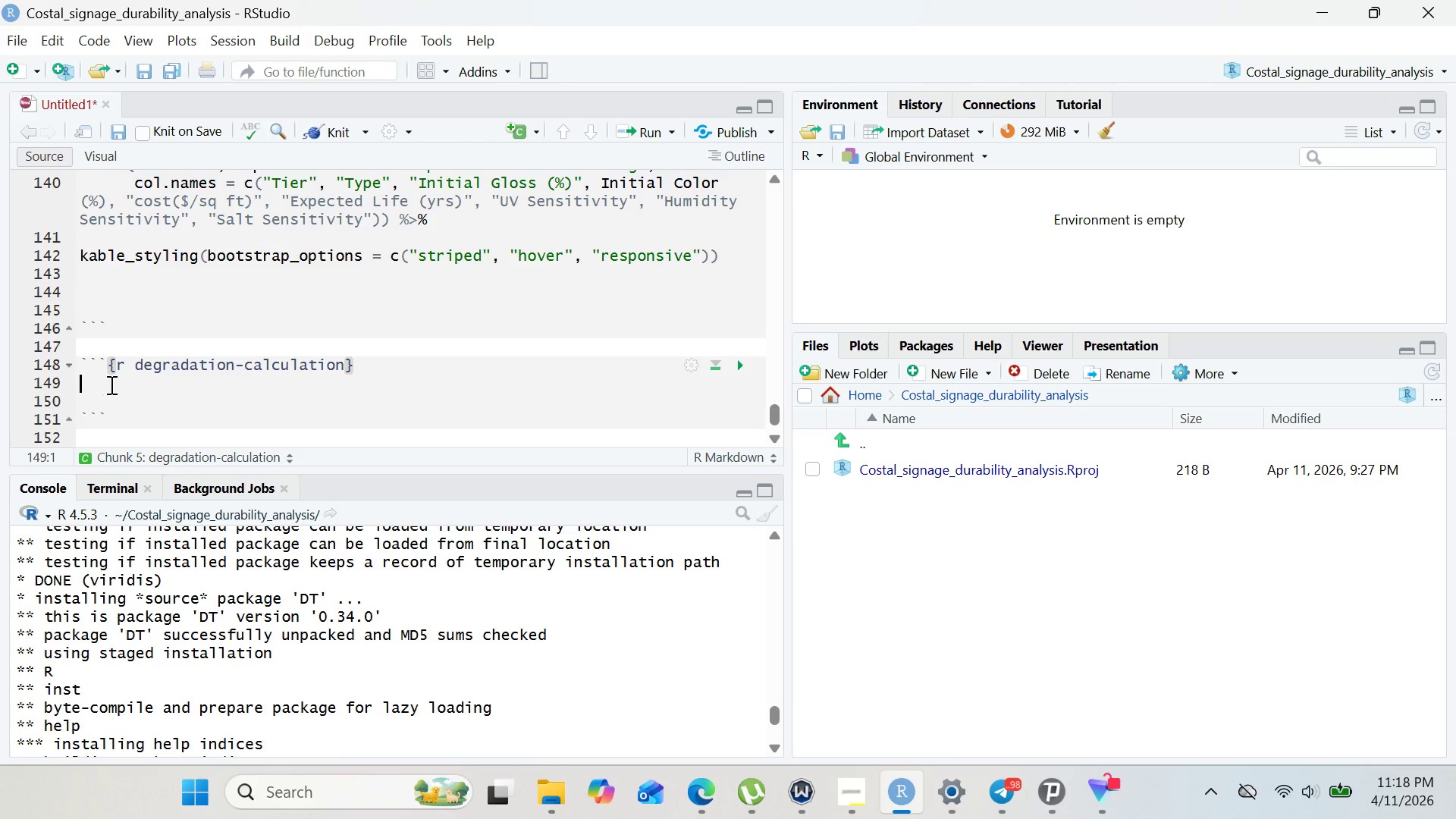 
key(Enter)
 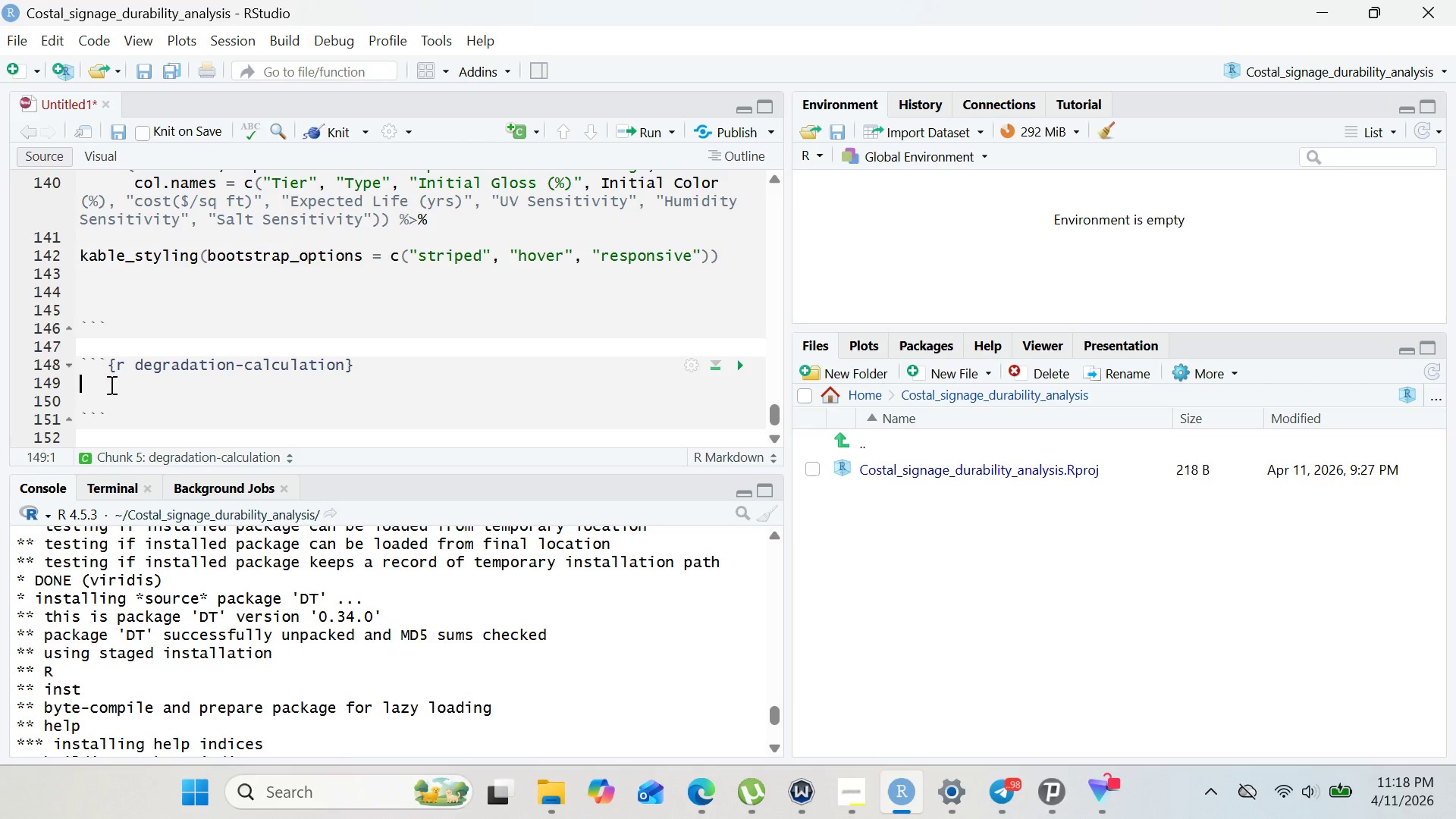 
key(Enter)
 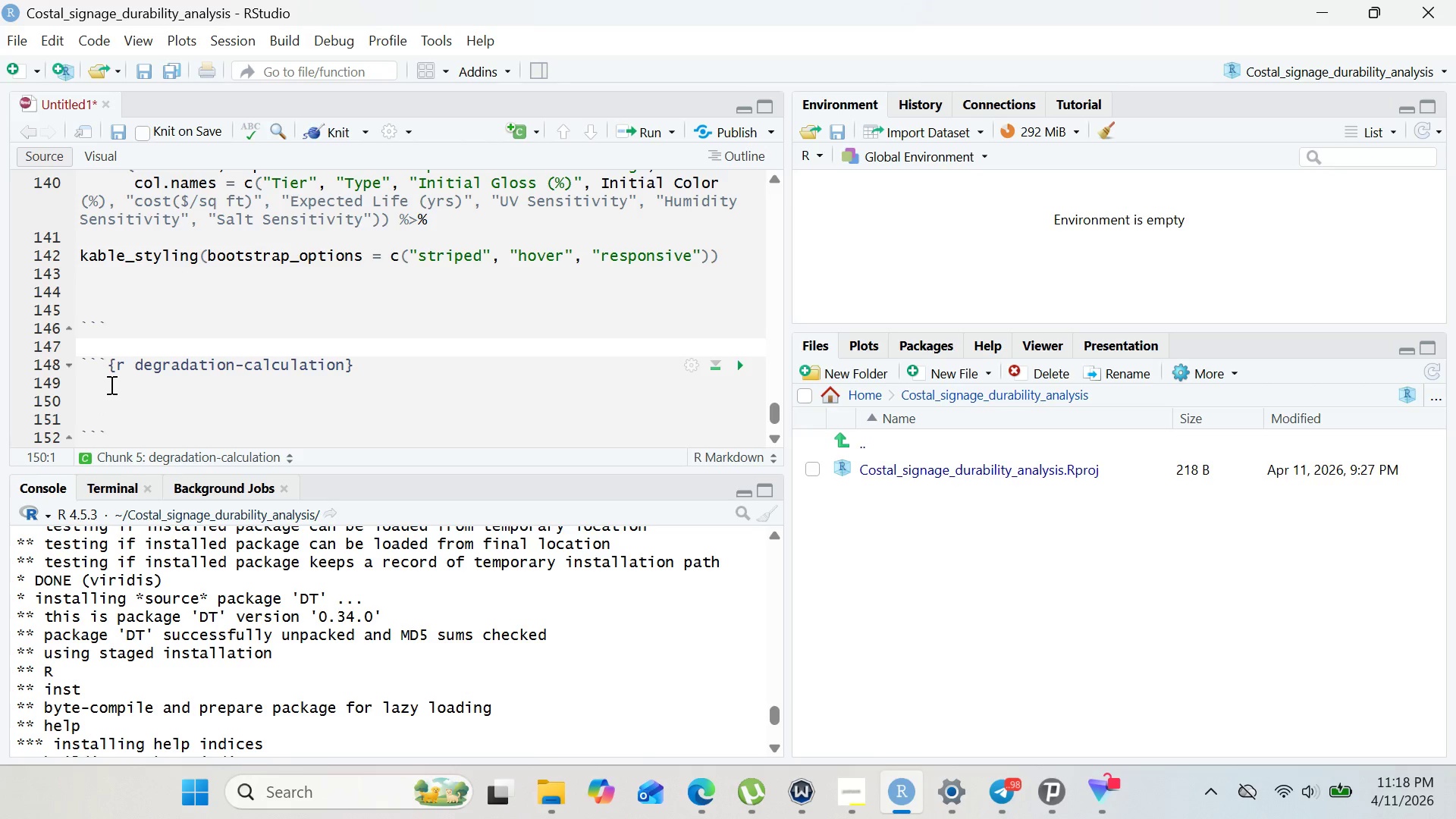 
key(Shift+3)
 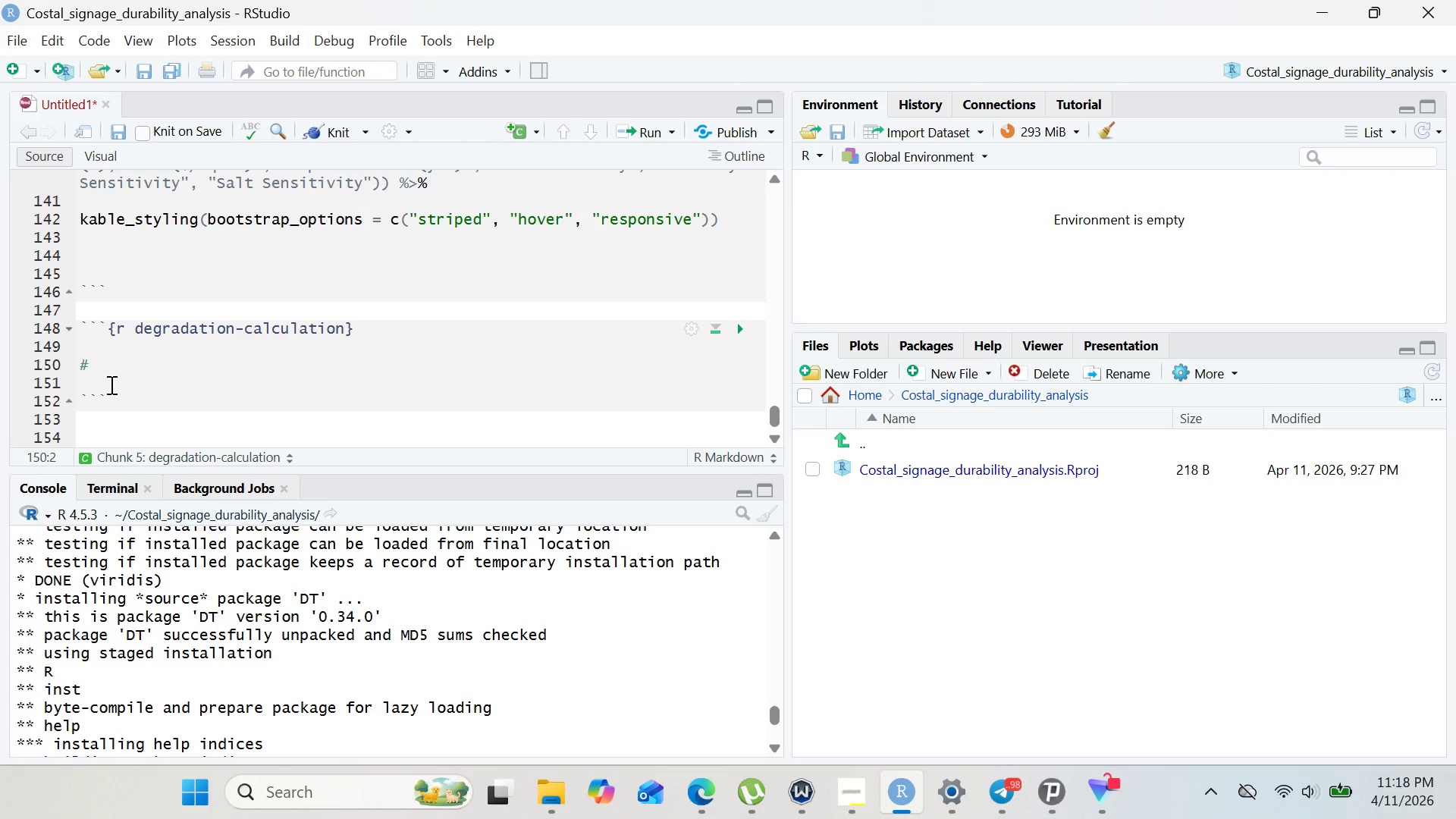 
type( Function to calculate degradation over time)
 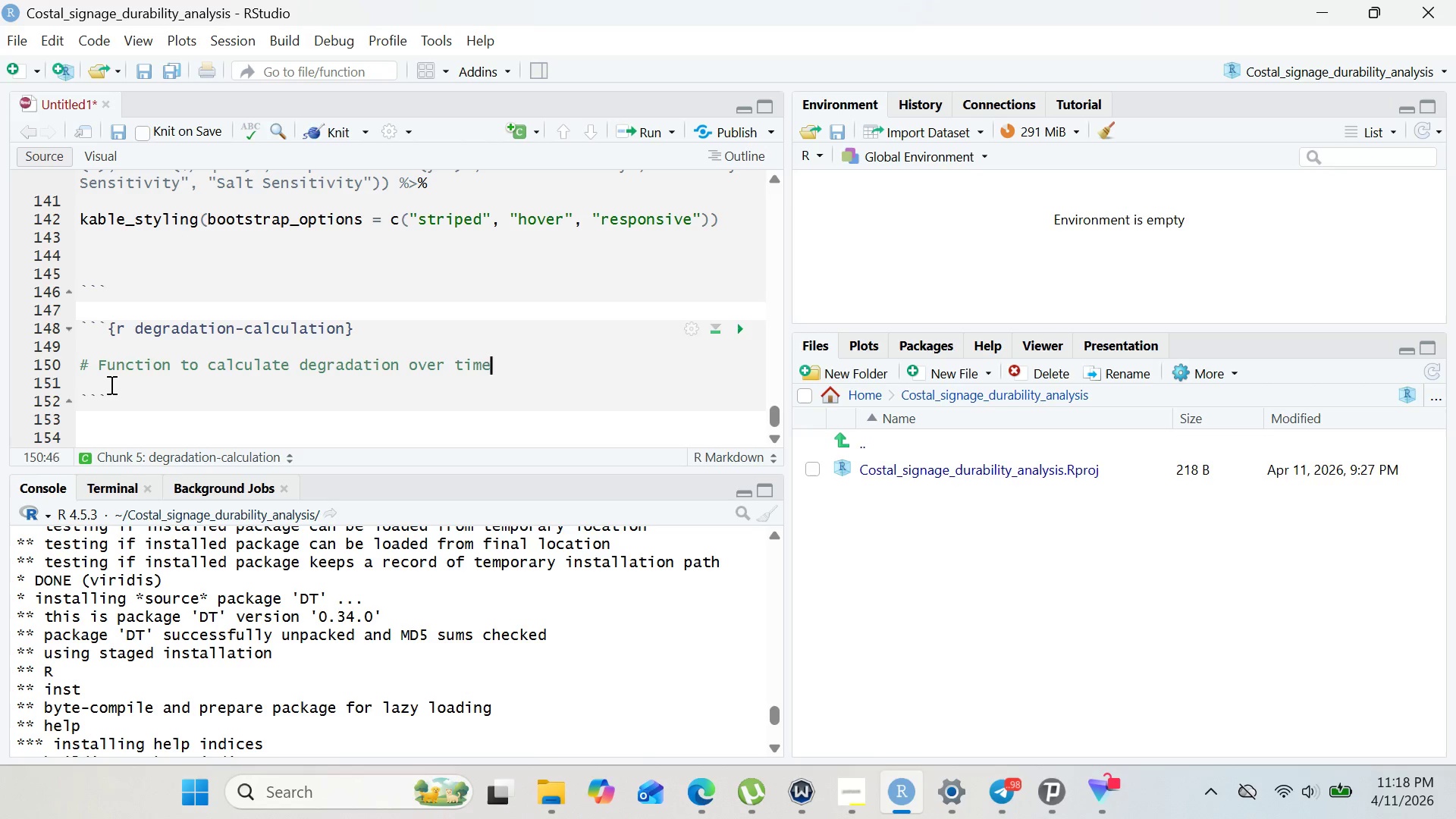 
key(Enter)
 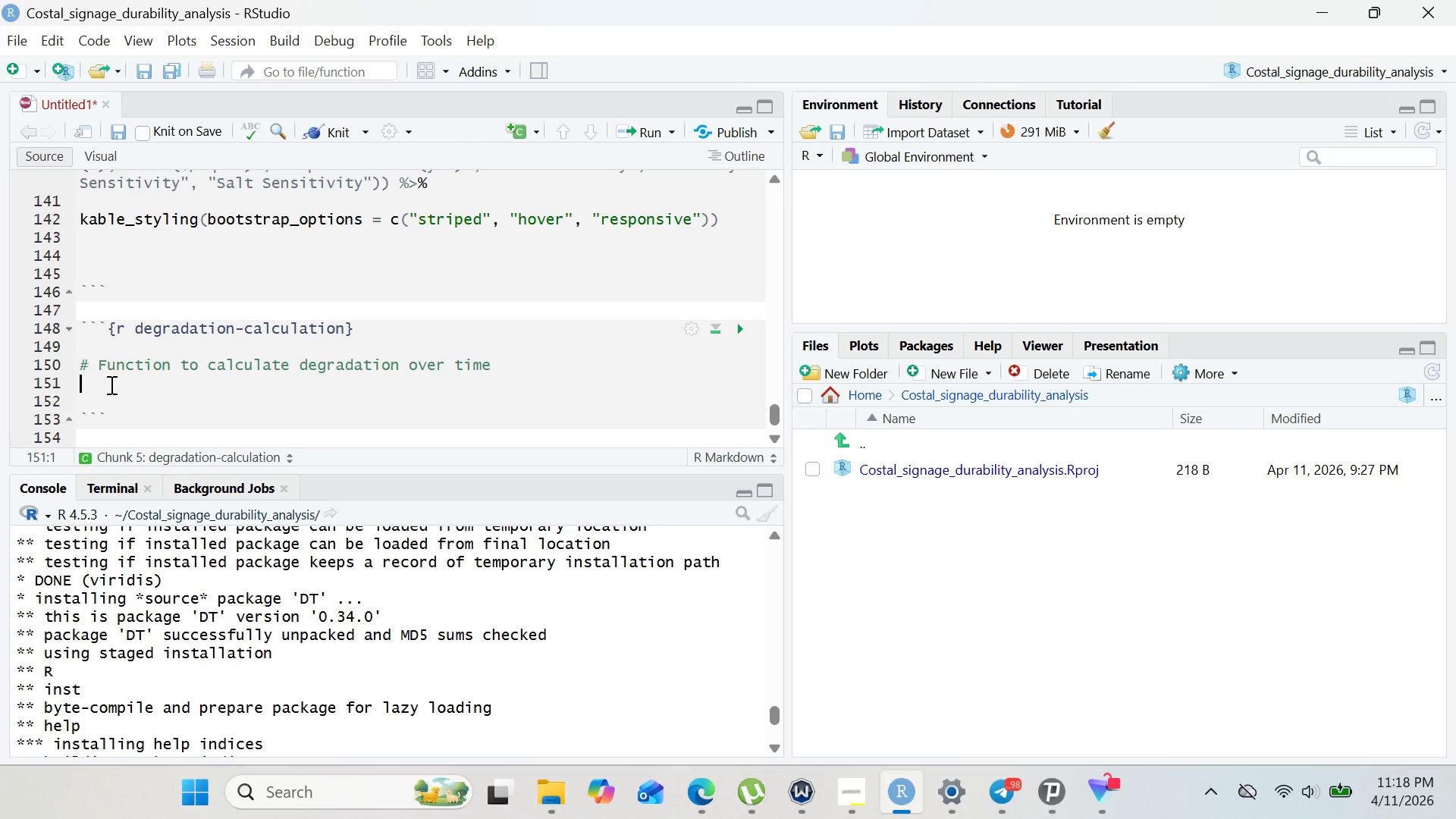 
wait(5.49)
 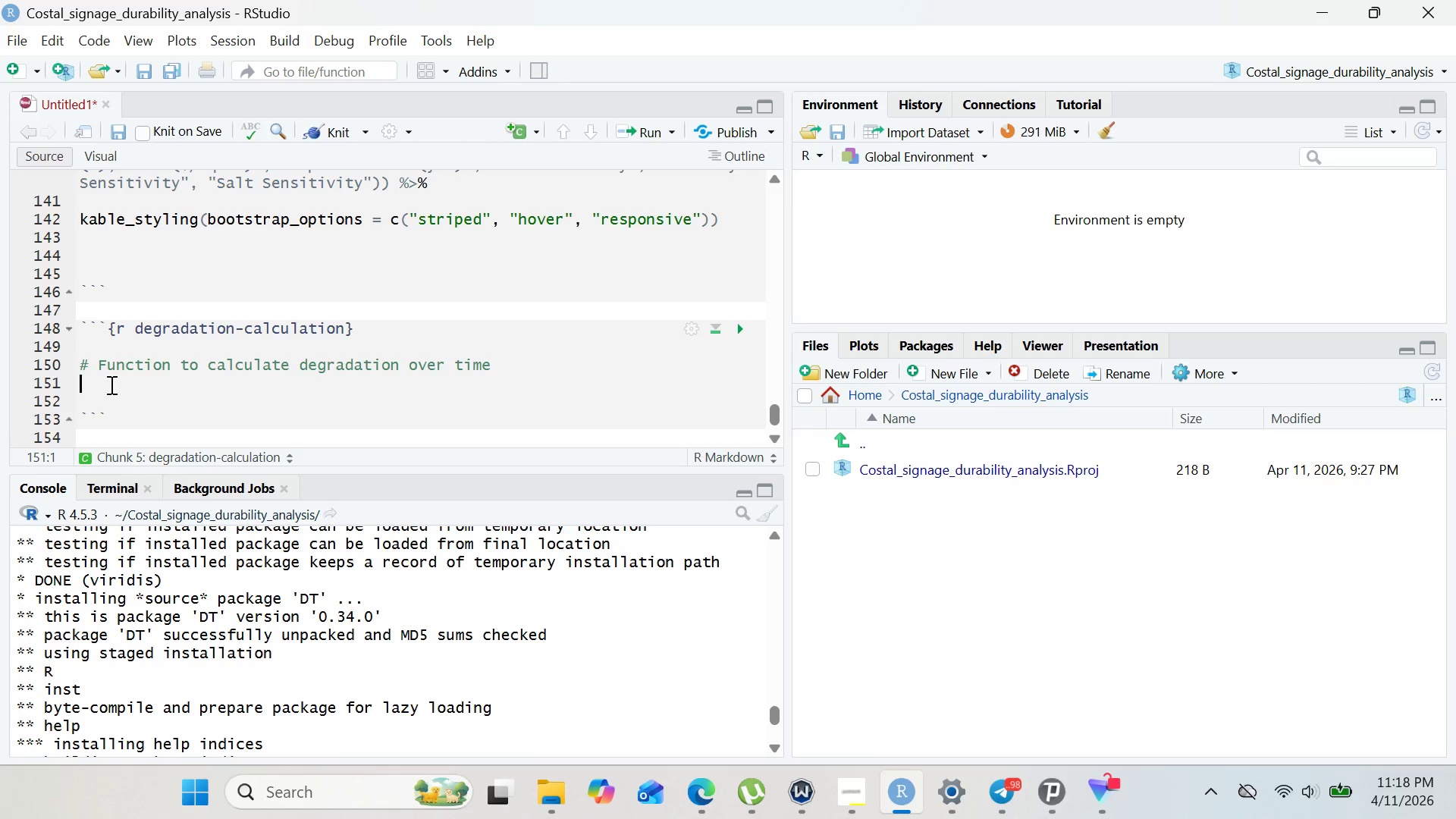 
type(calculate_degradation <- function)
 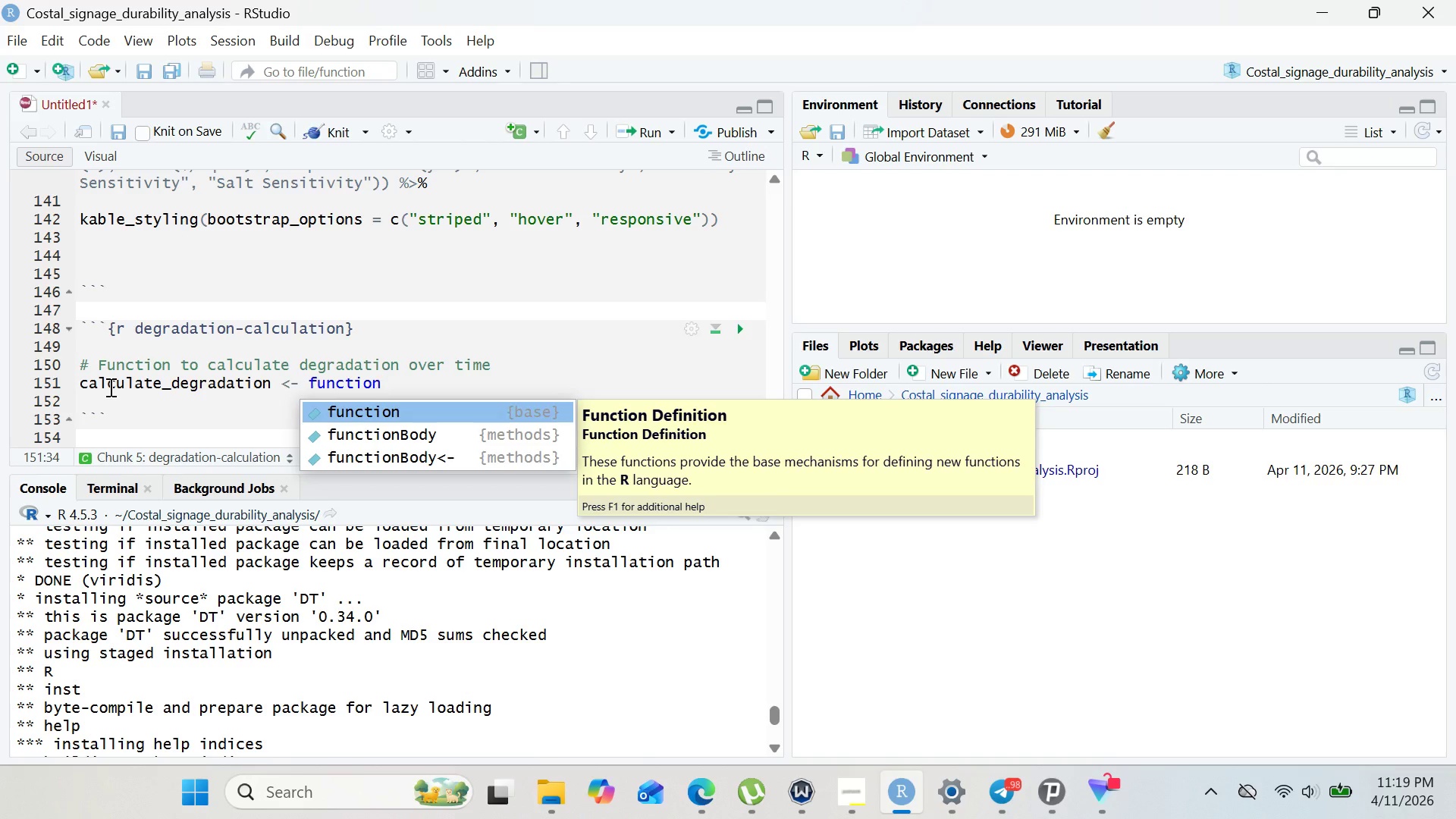 
key(Enter)
 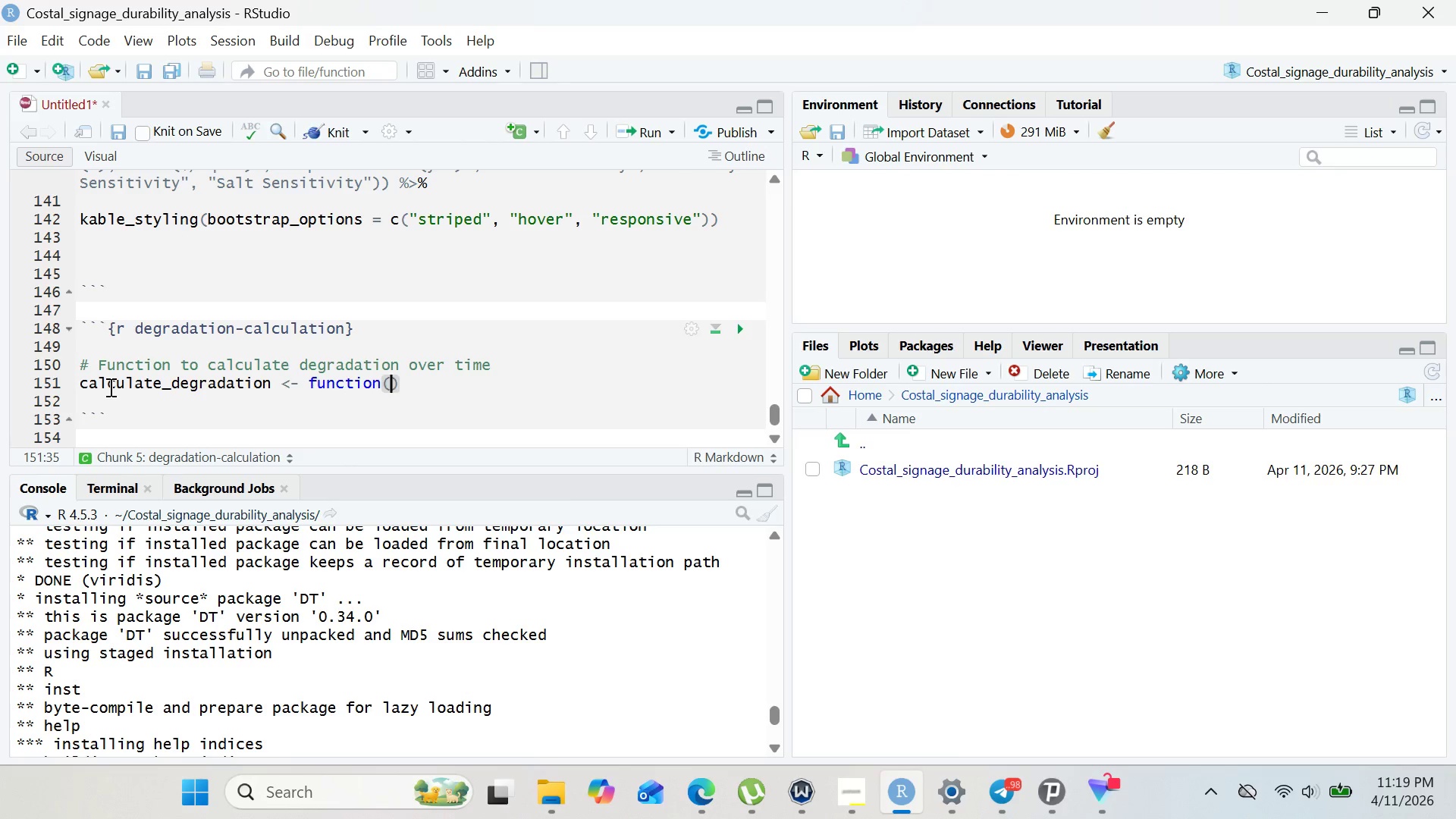 
type(materu)
key(Backspace)
type(ial_row, environmental_data, location_name, orientation = "vertical)
 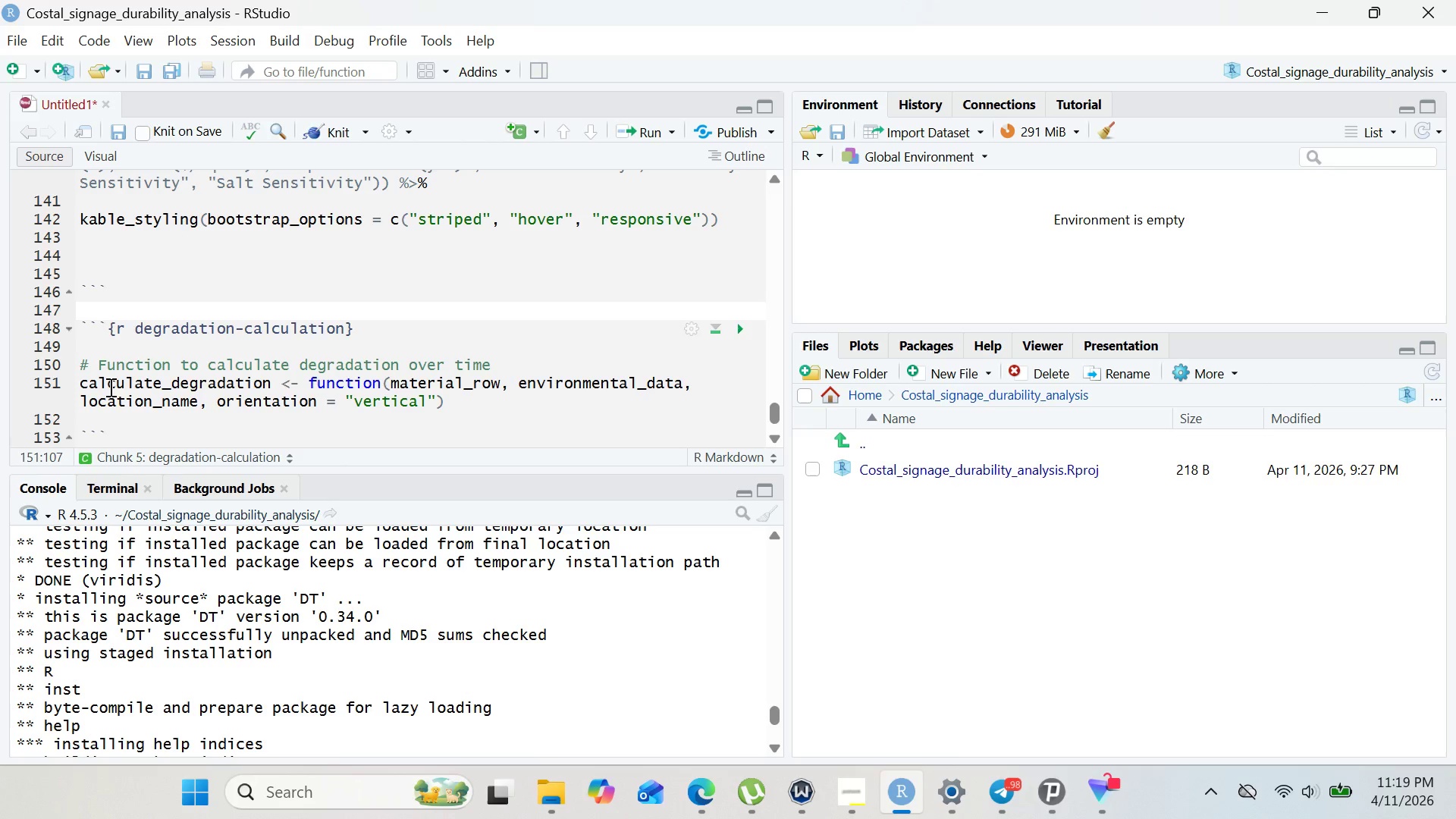 
key(ArrowRight)
 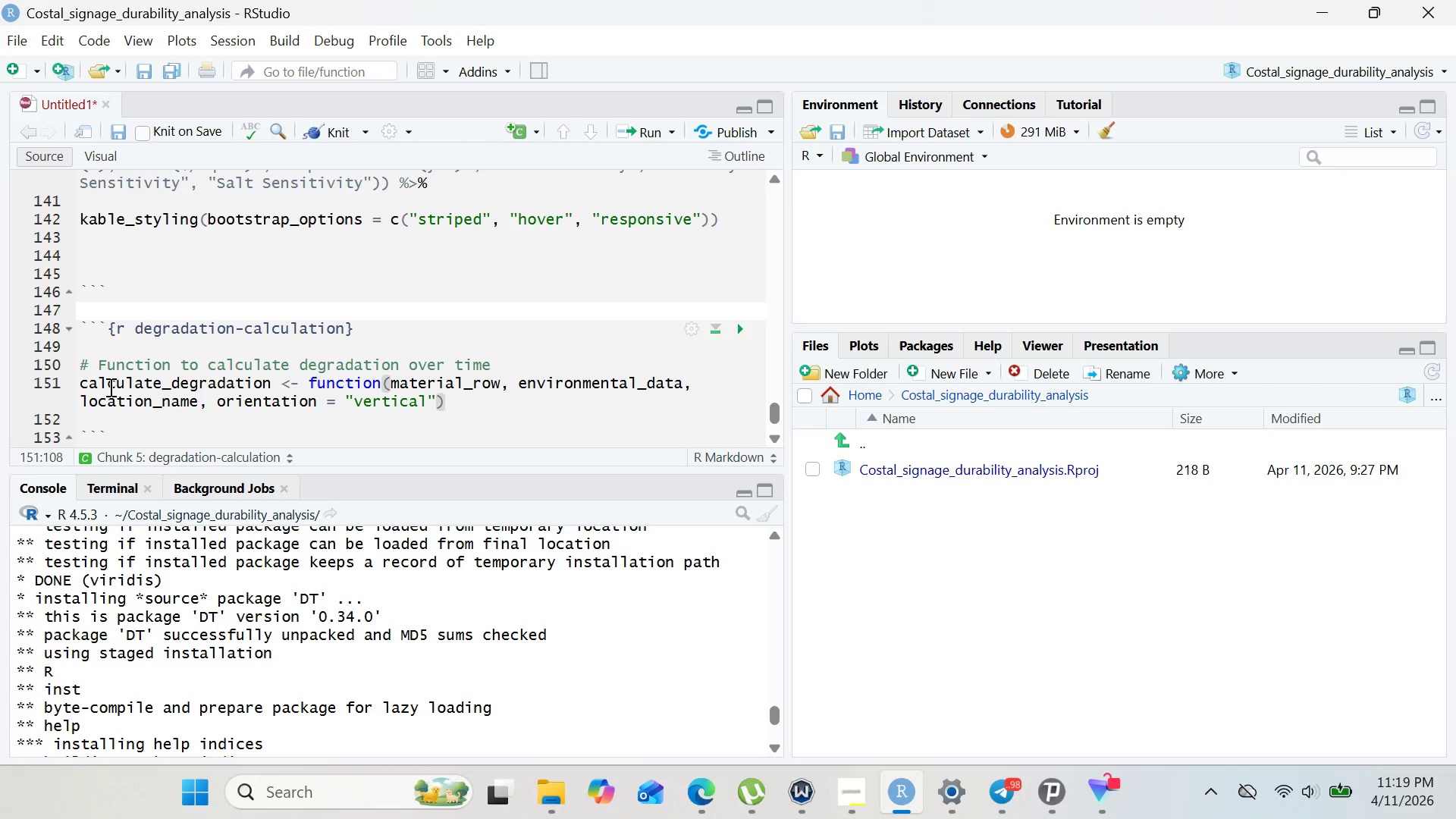 
key(ArrowRight)
 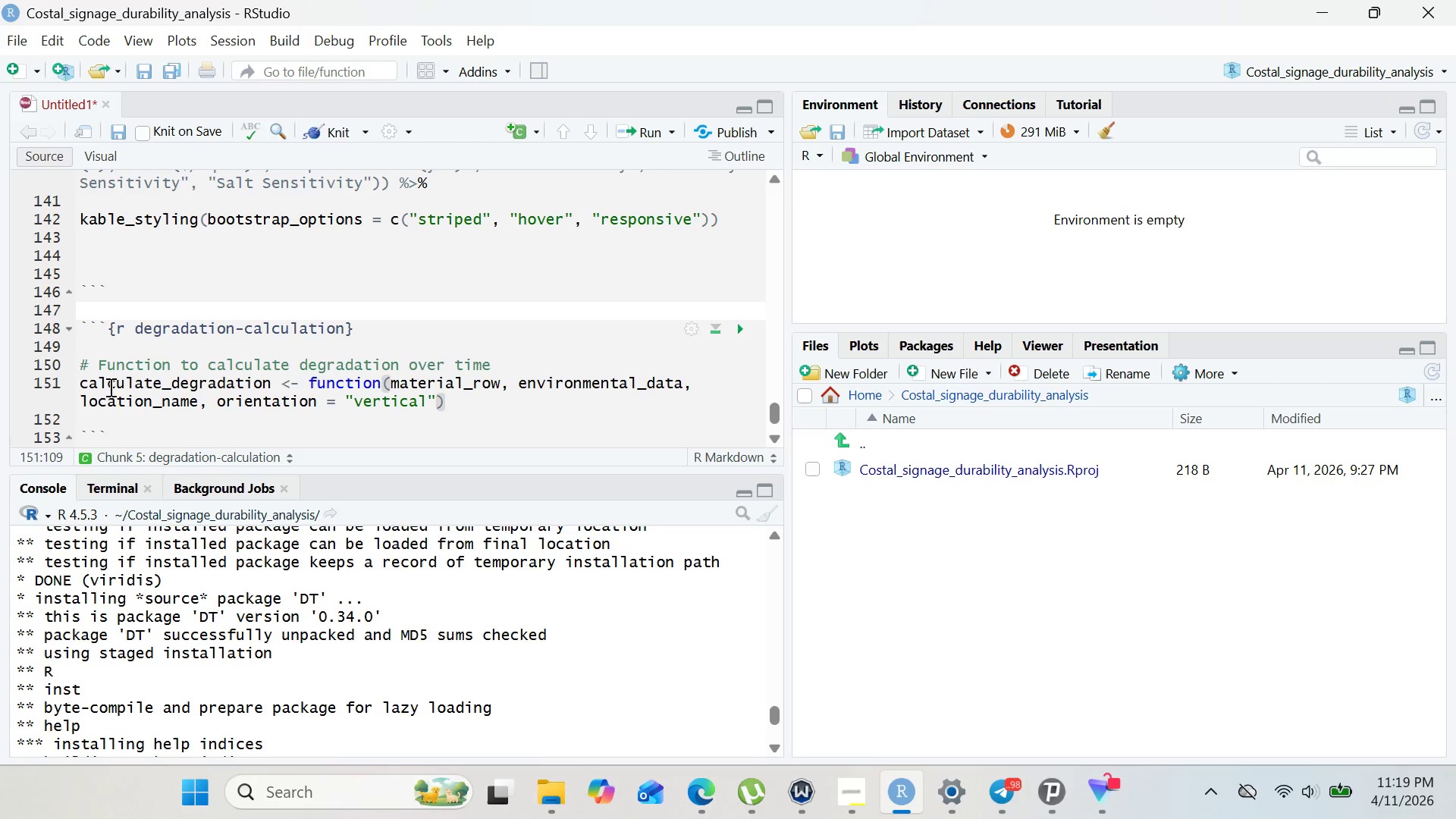 
key(Shift+BracketLeft)
 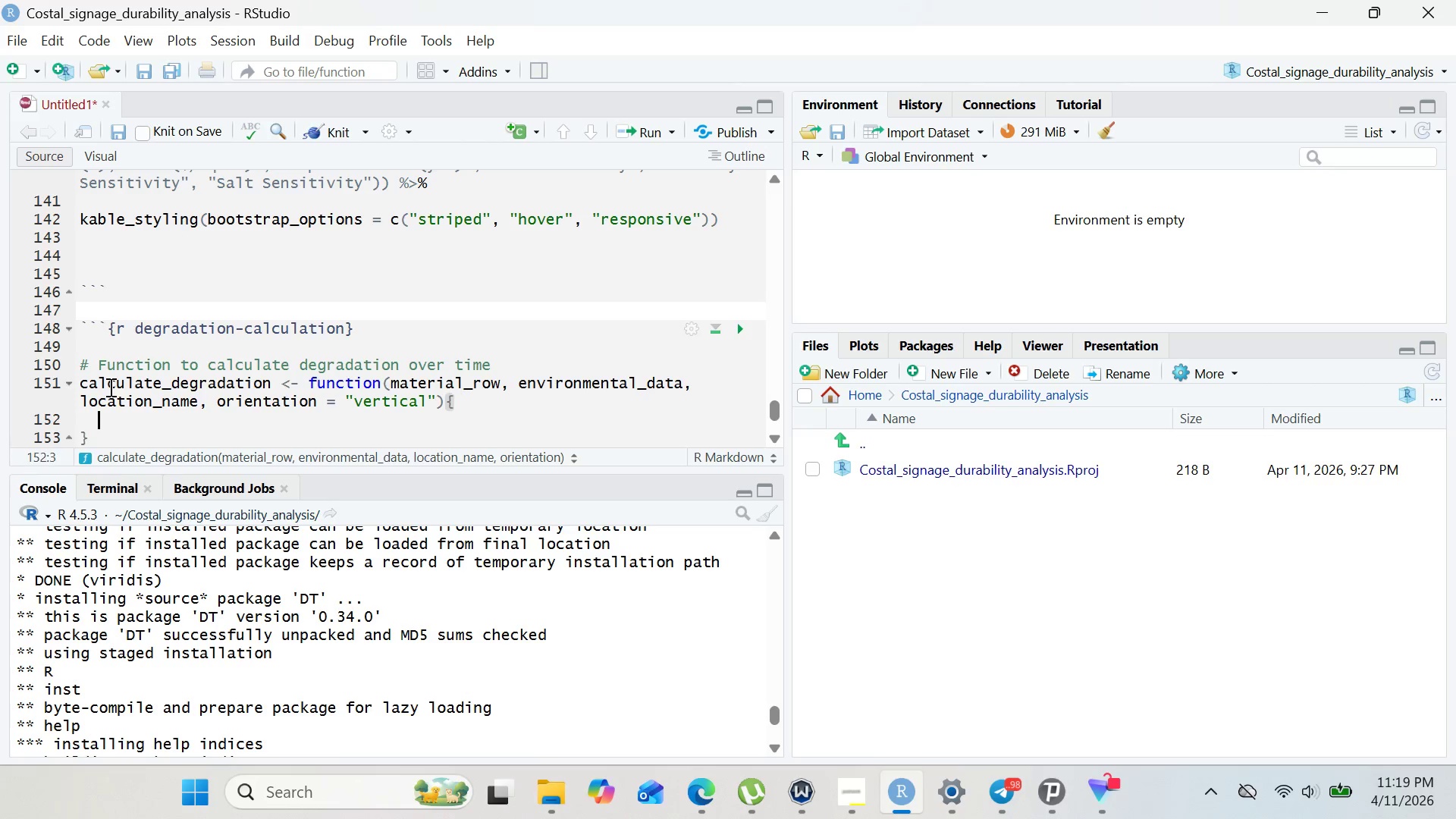 
key(Enter)
 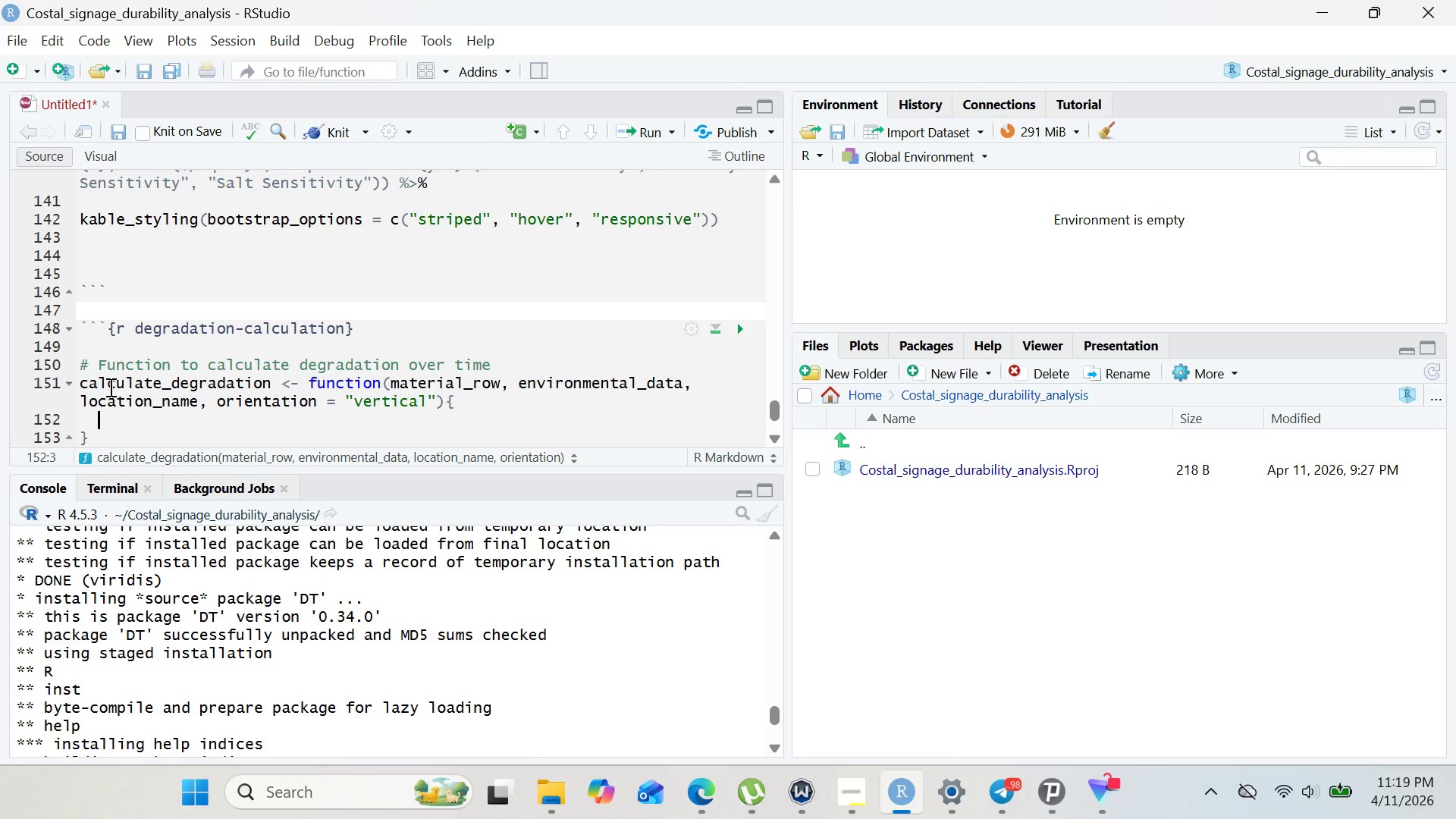 
key(BracketRight)
 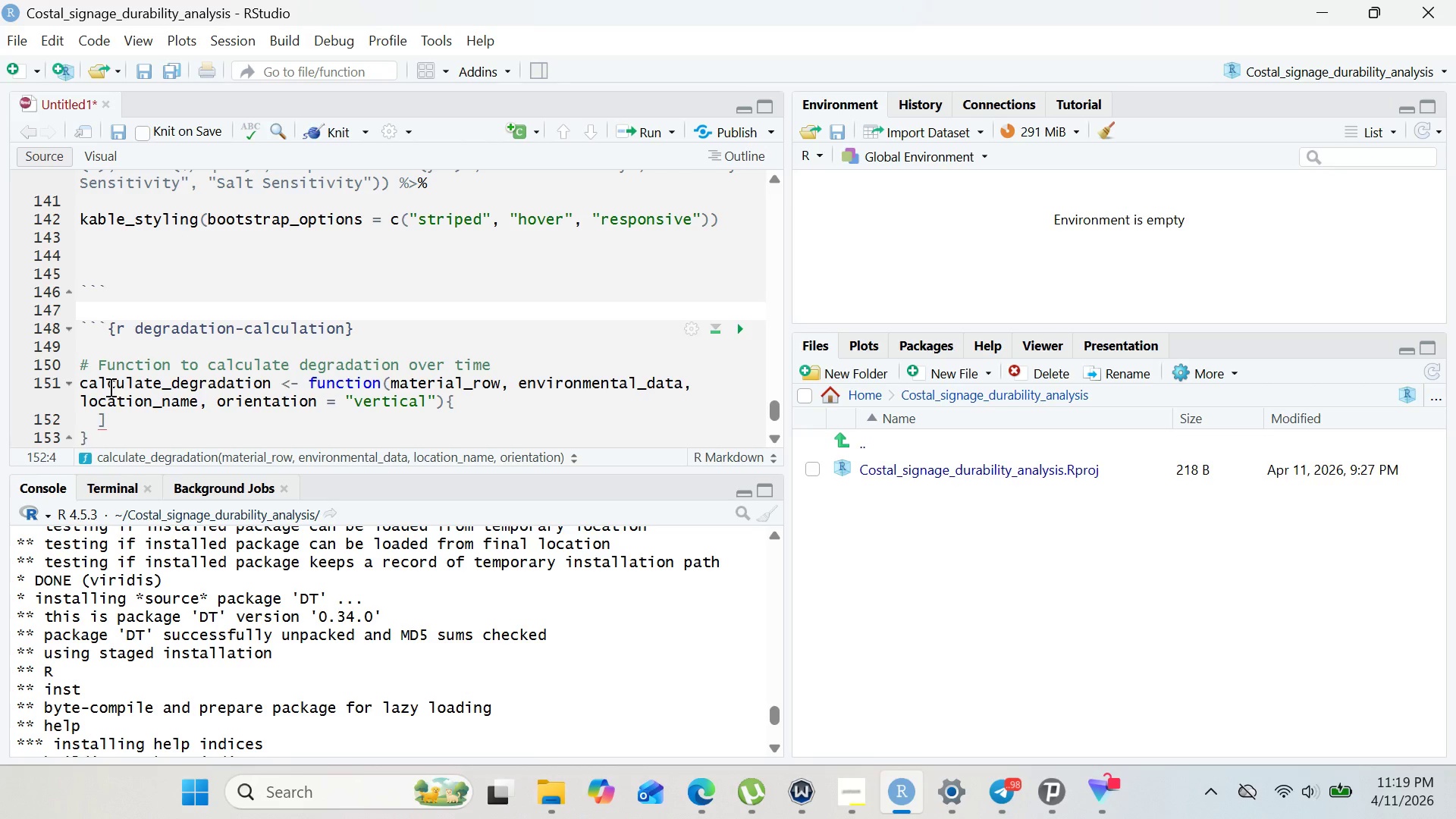 
wait(6.42)
 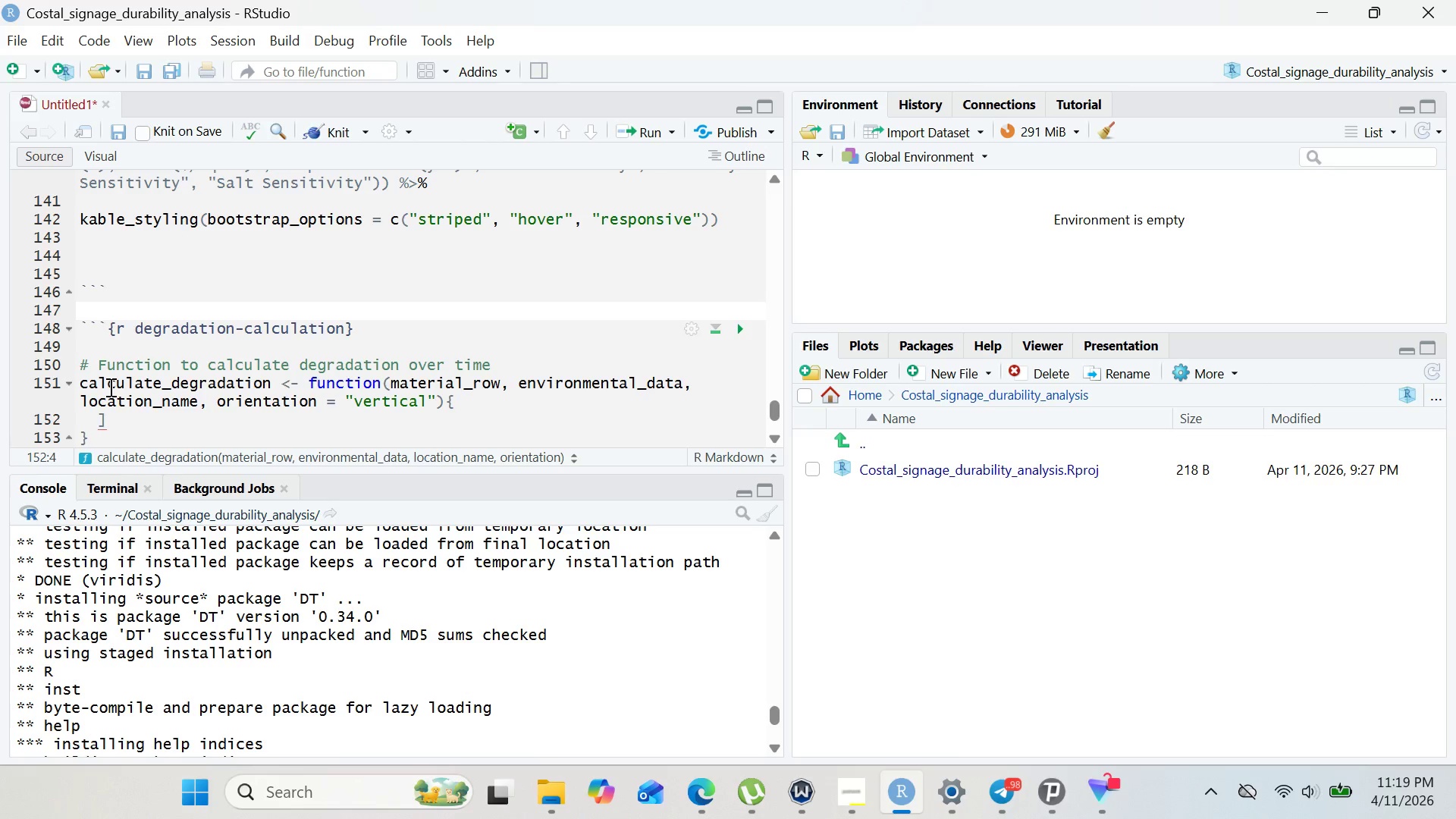 
key(Backspace)
type(# Filter environmental data for specific location)
 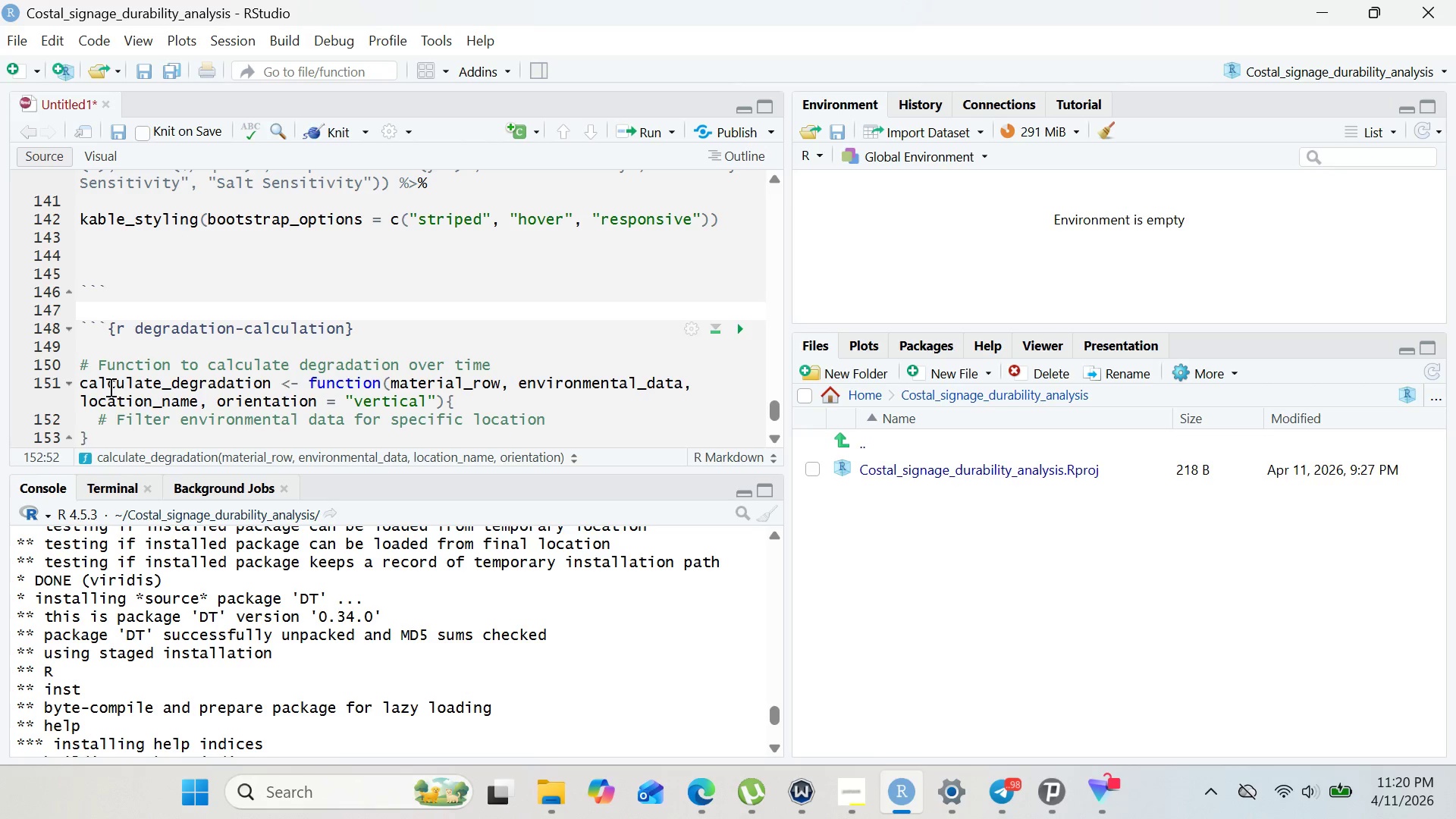 
key(Enter)
 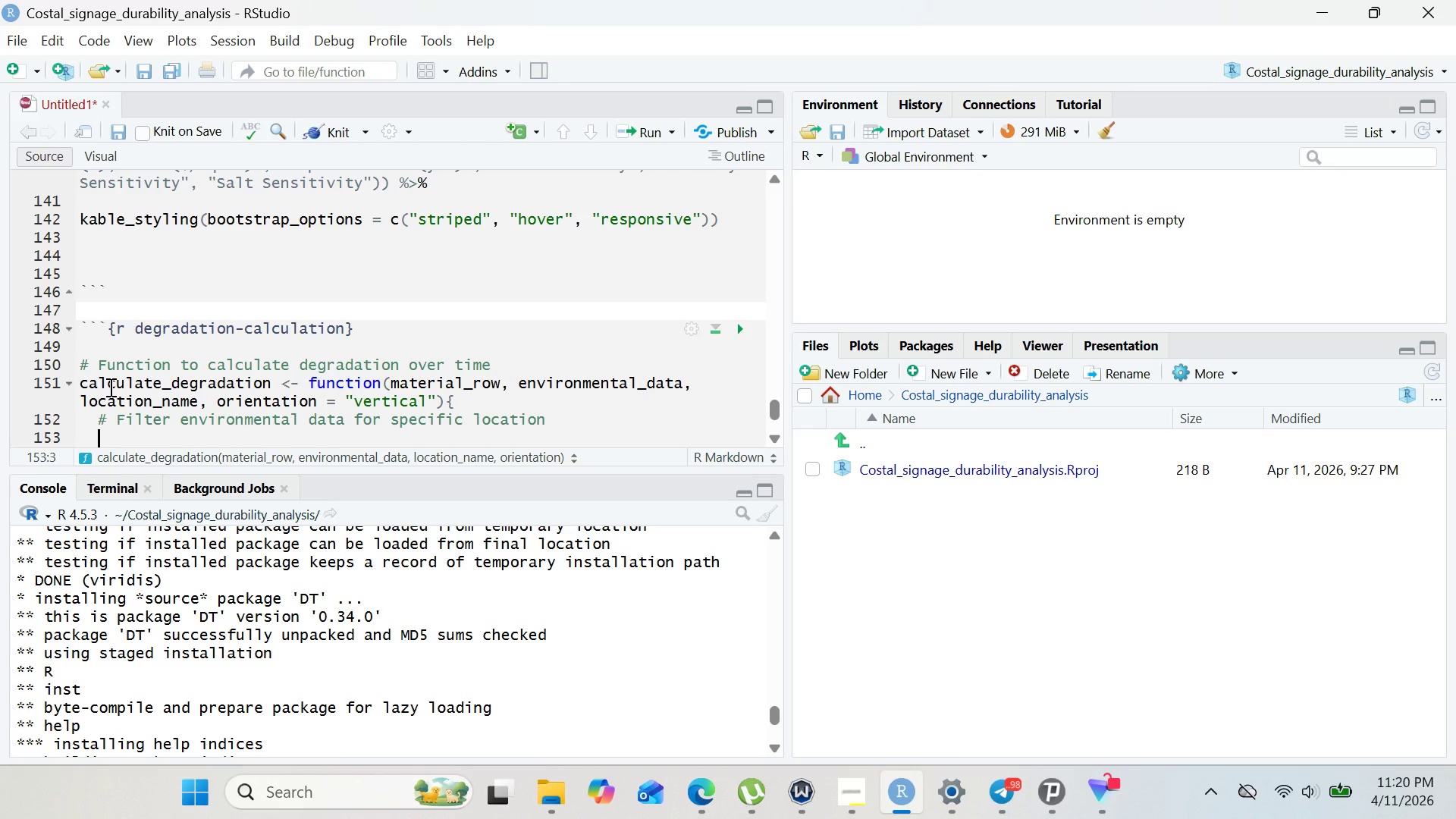 
wait(8.42)
 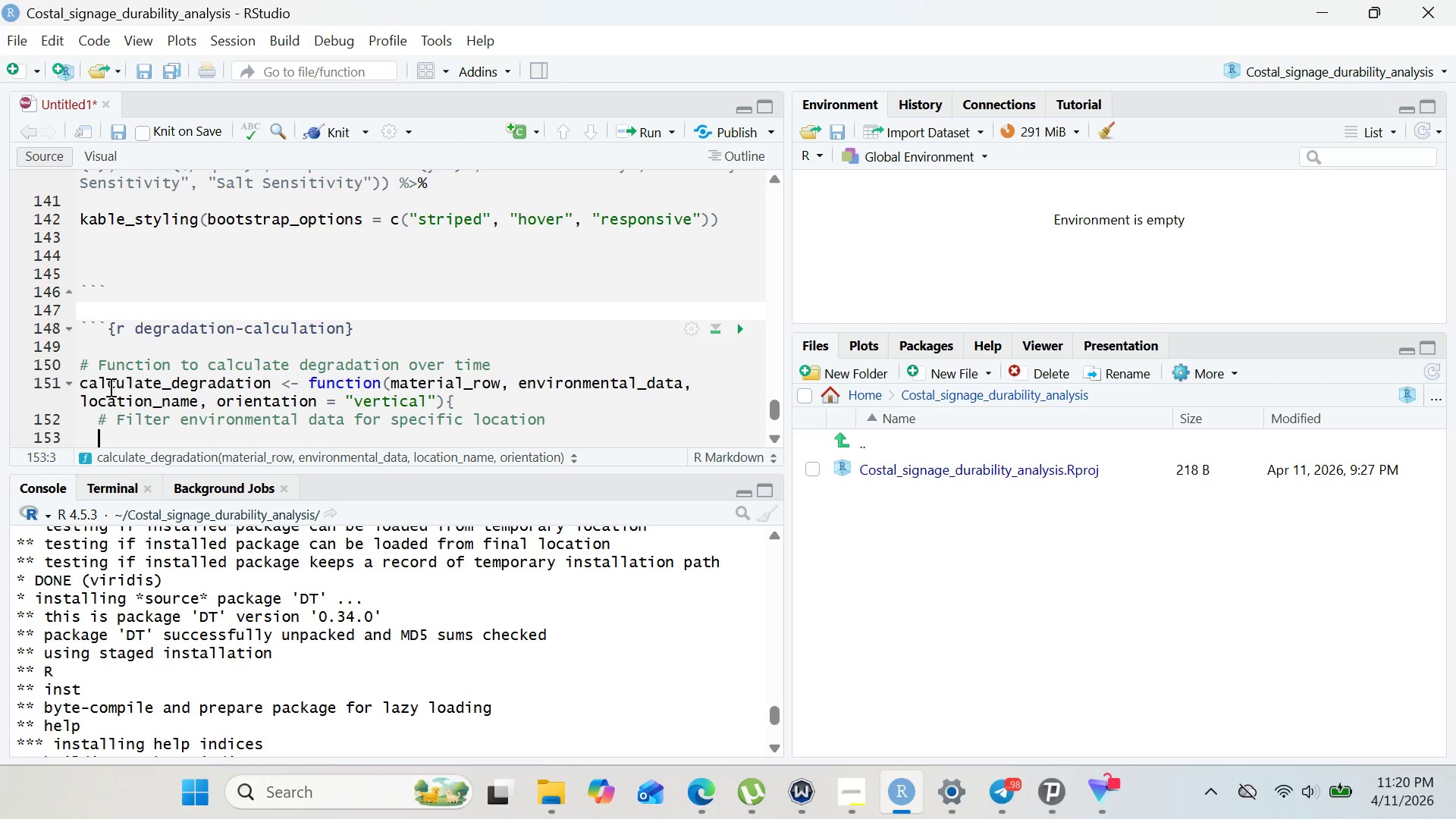 
left_click([453, 400])
 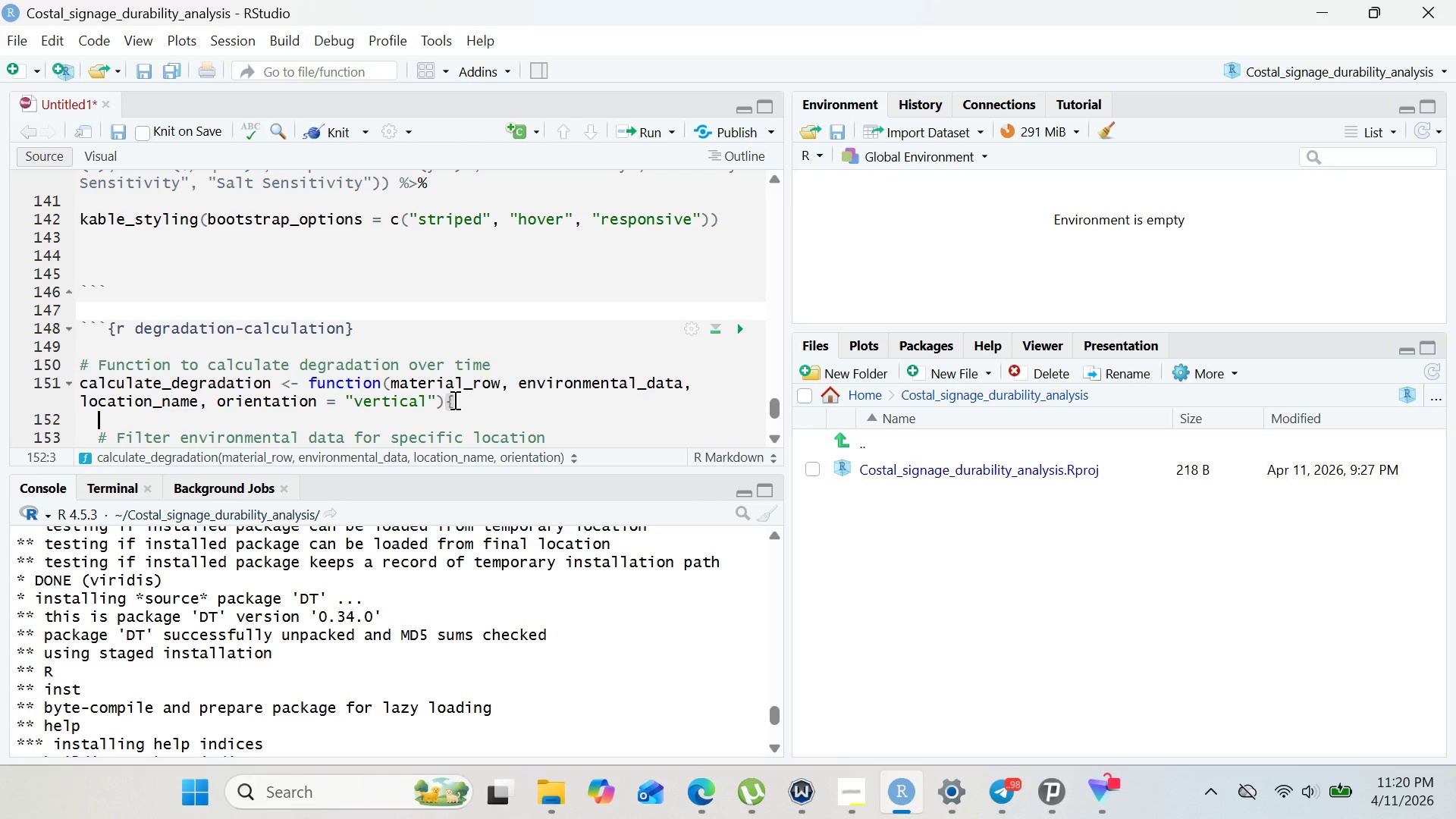 
key(Enter)
 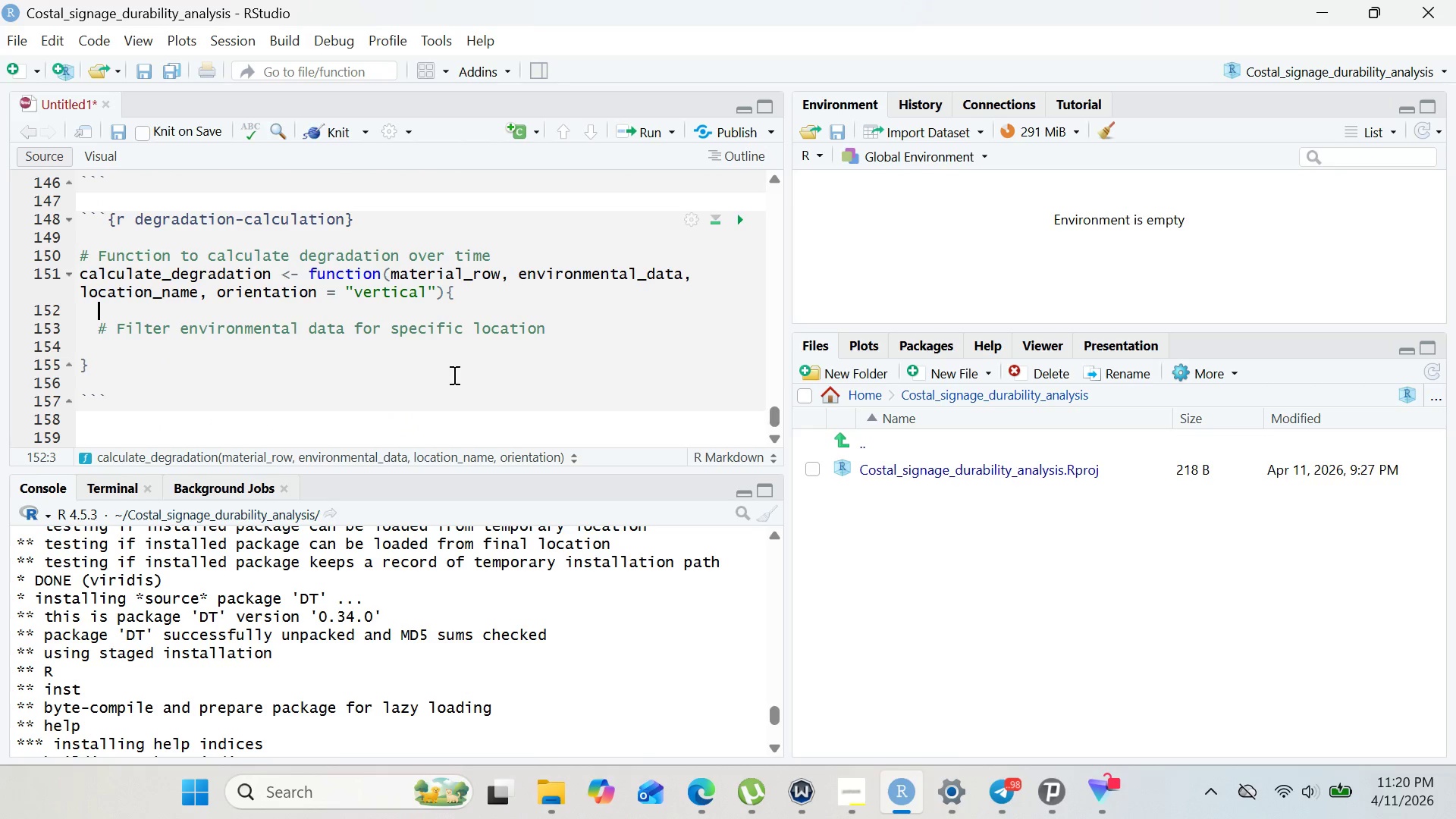 
left_click([456, 350])
 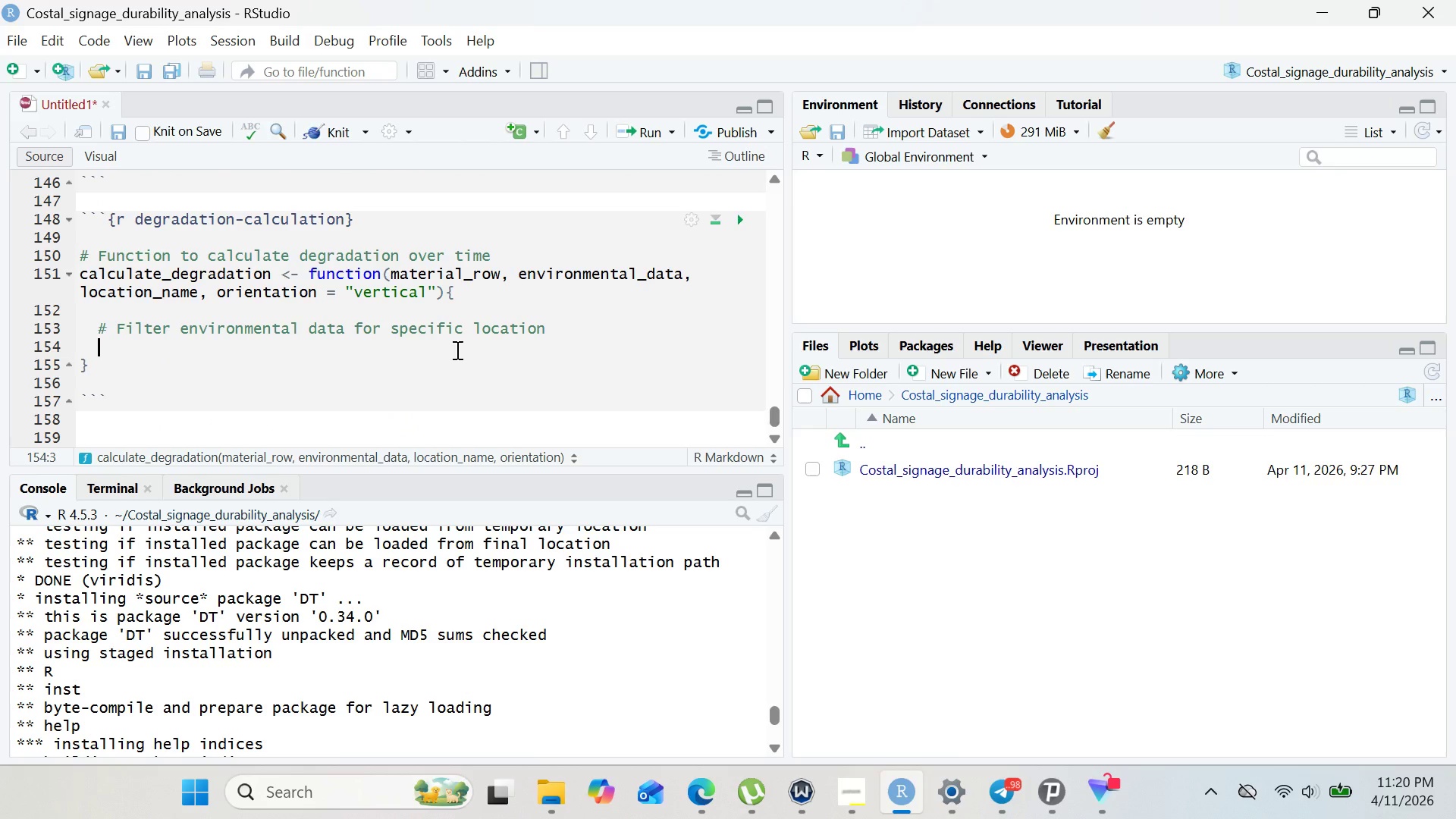 
type(env_loc <- environm)
 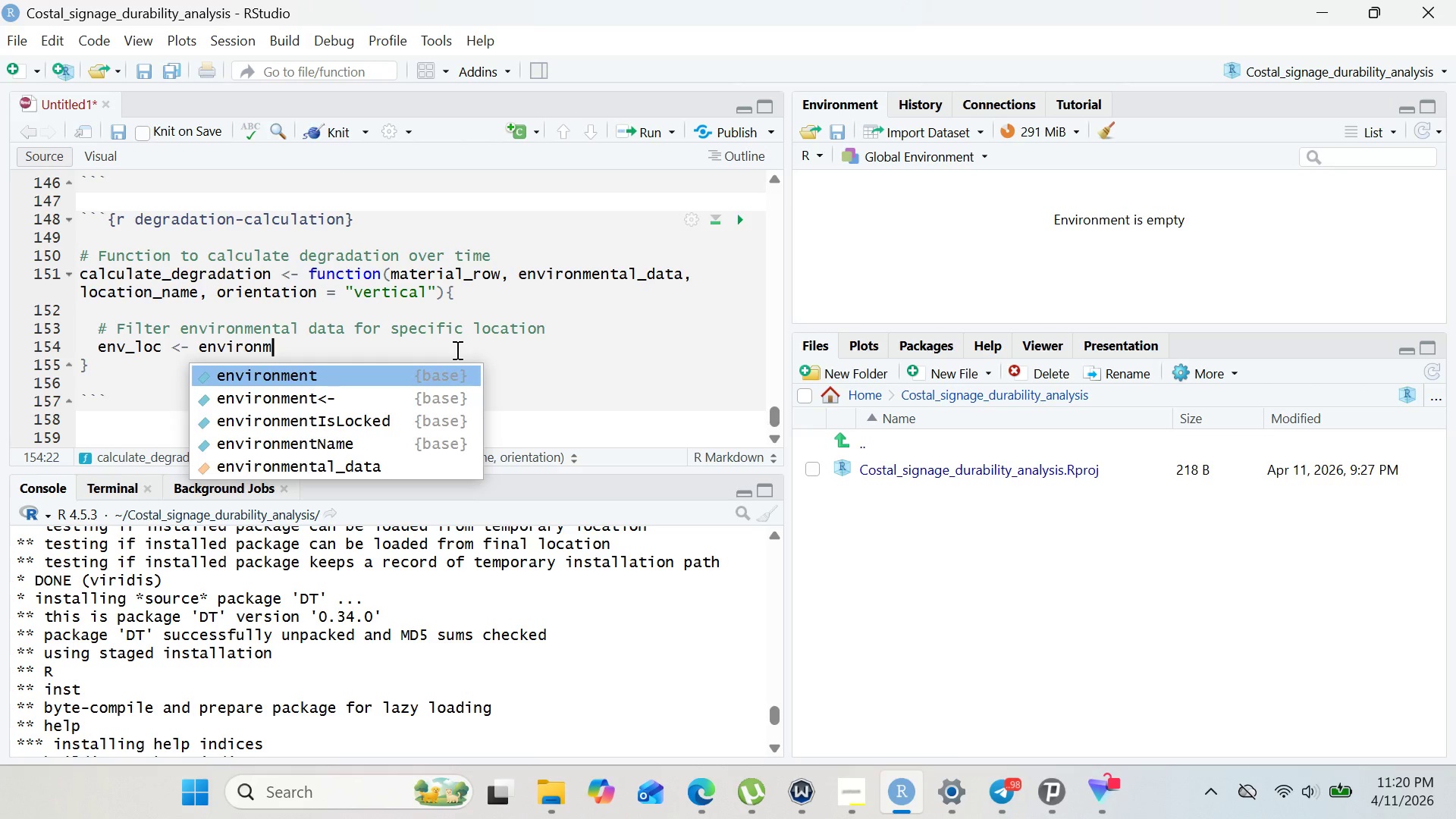 
key(ArrowDown)
 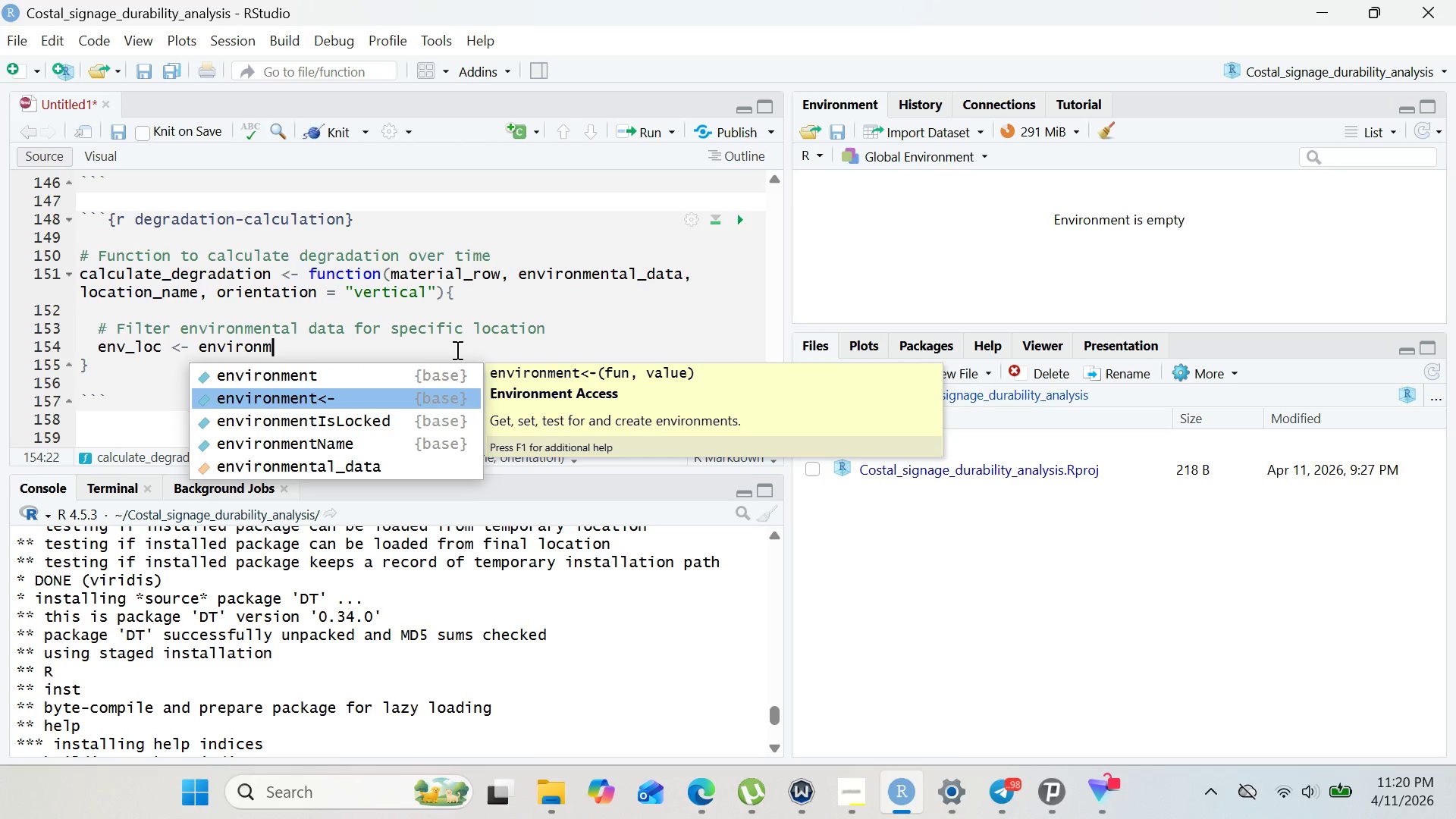 
key(ArrowDown)
 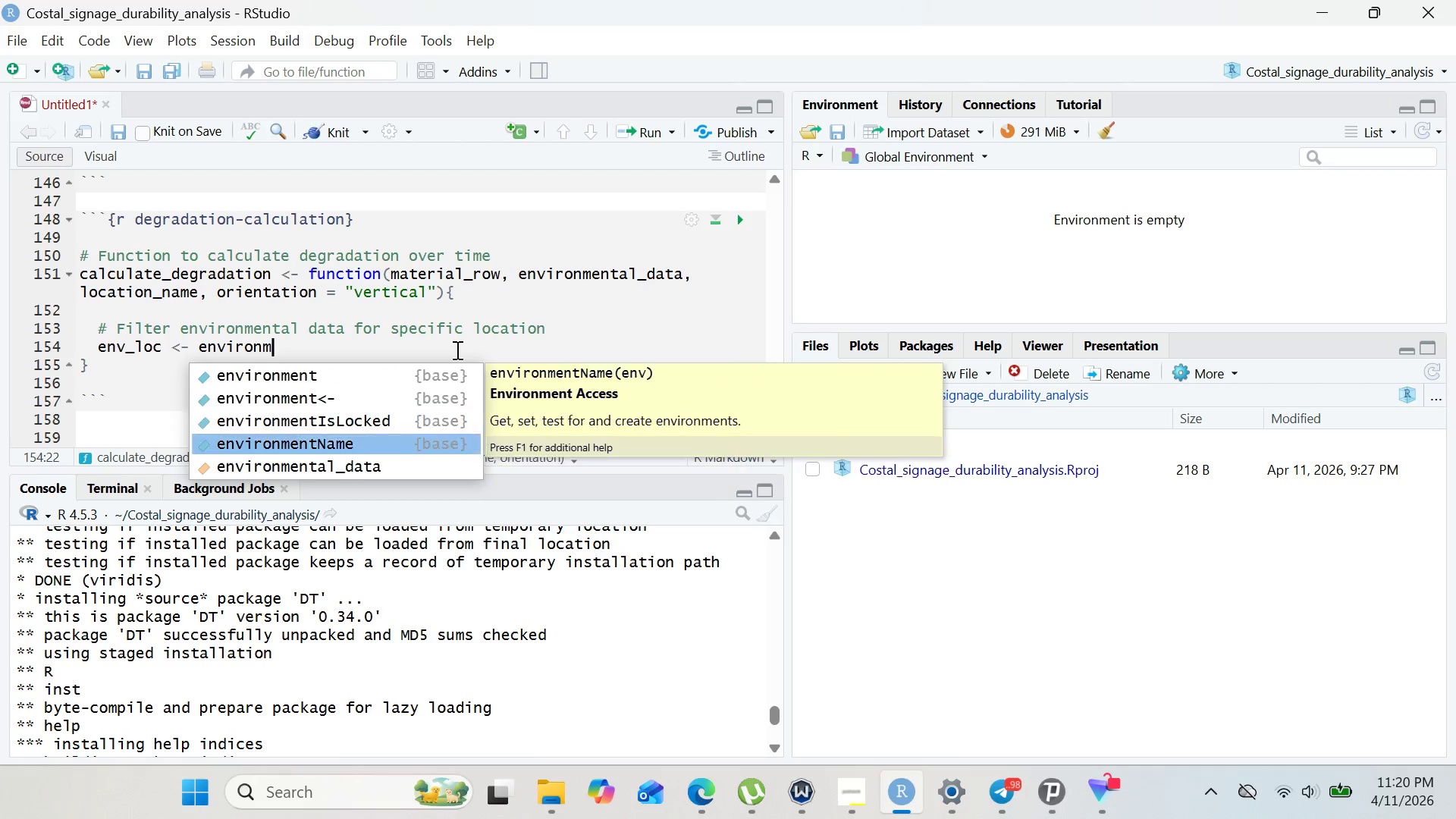 
key(ArrowDown)
 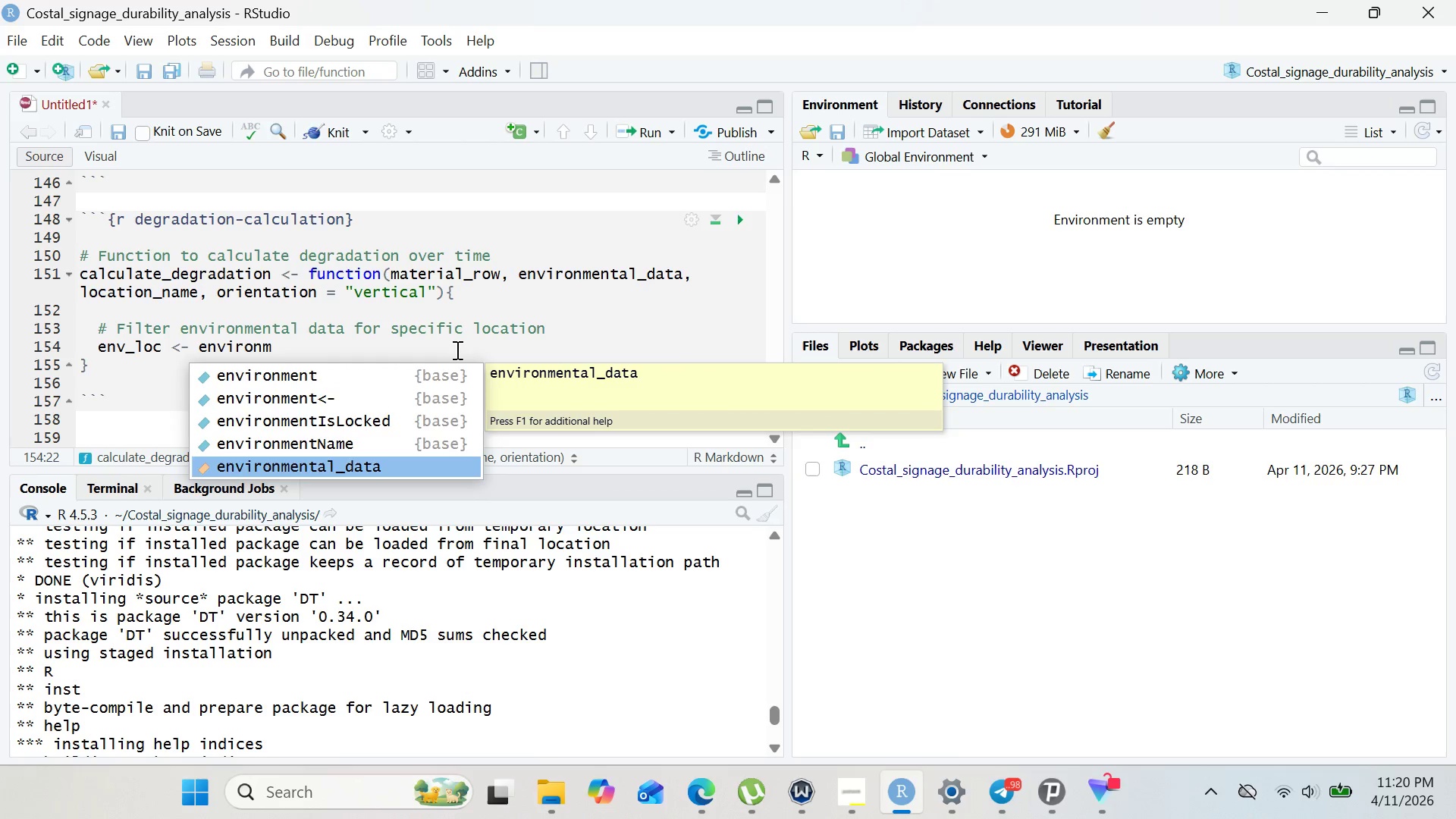 
key(ArrowDown)
 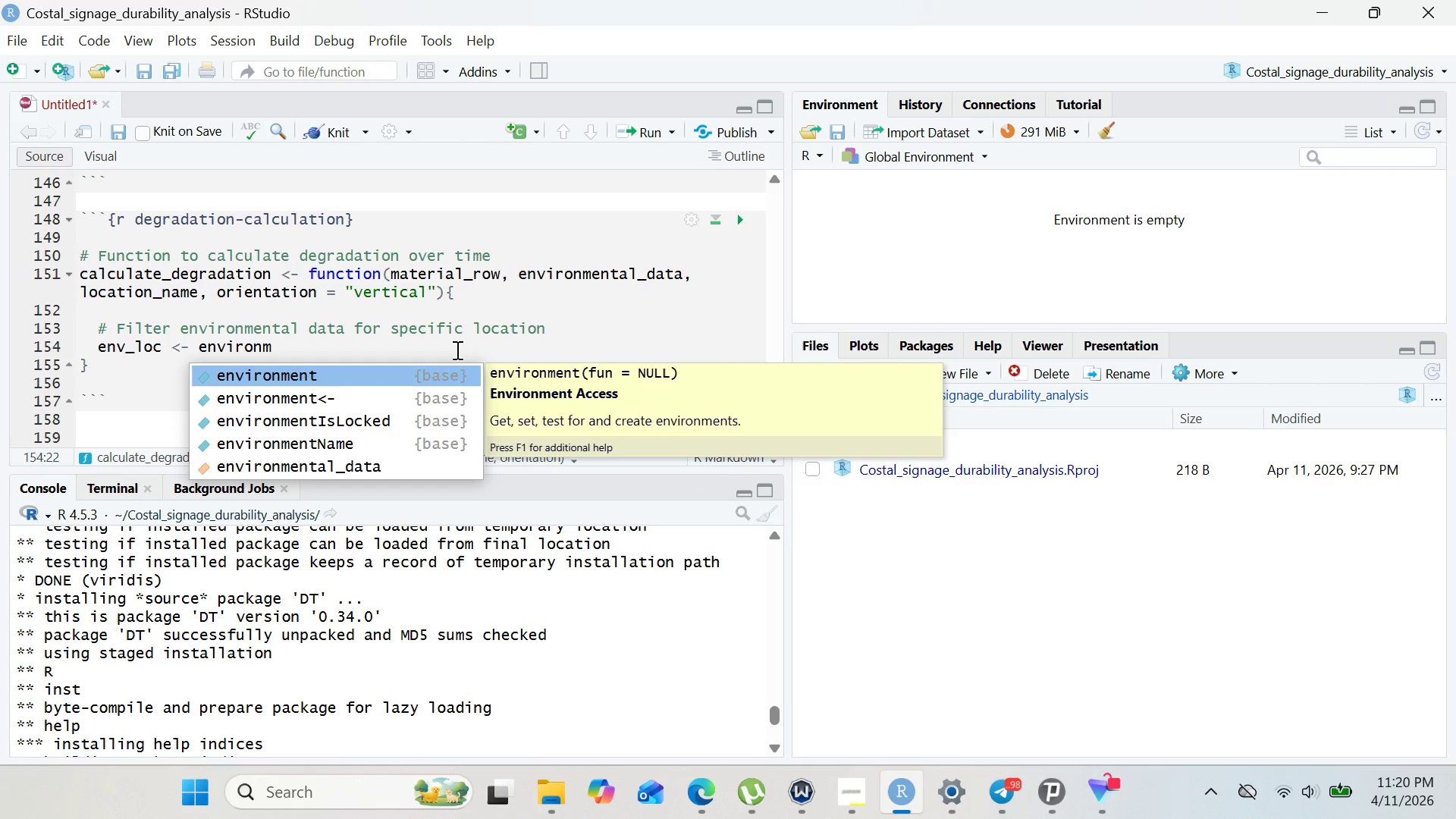 
key(ArrowDown)
 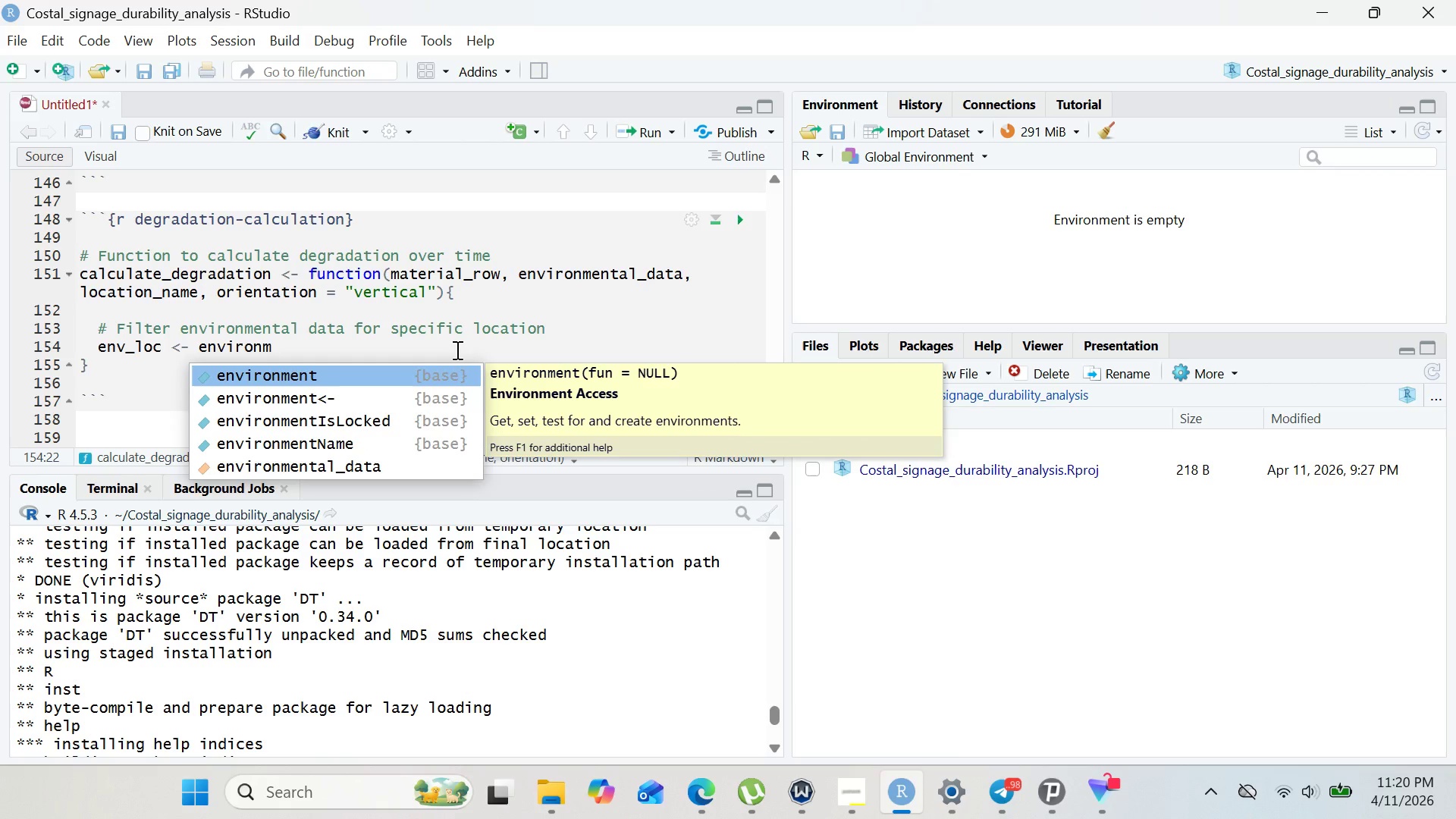 
key(ArrowUp)
 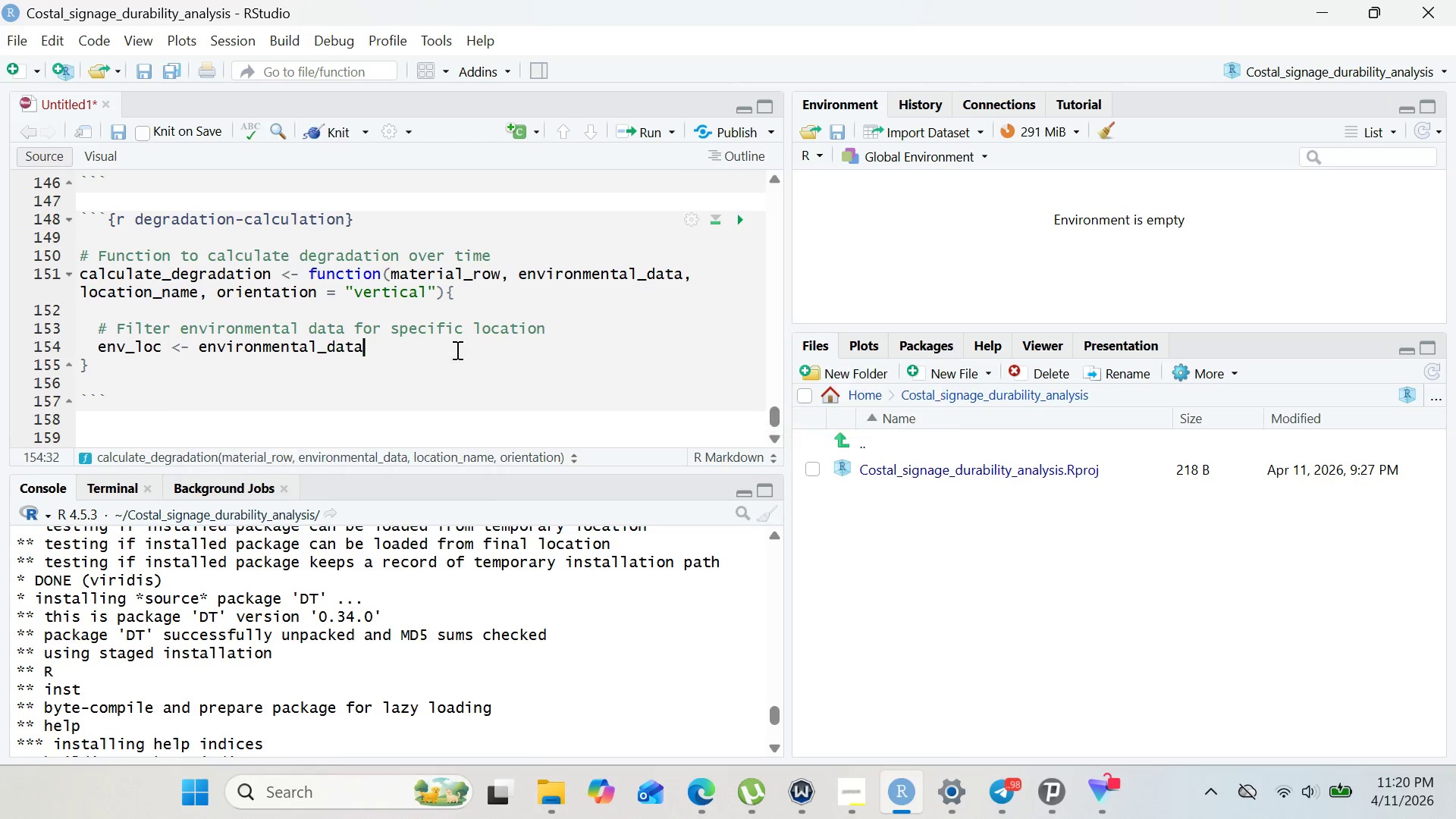 
key(Enter)
 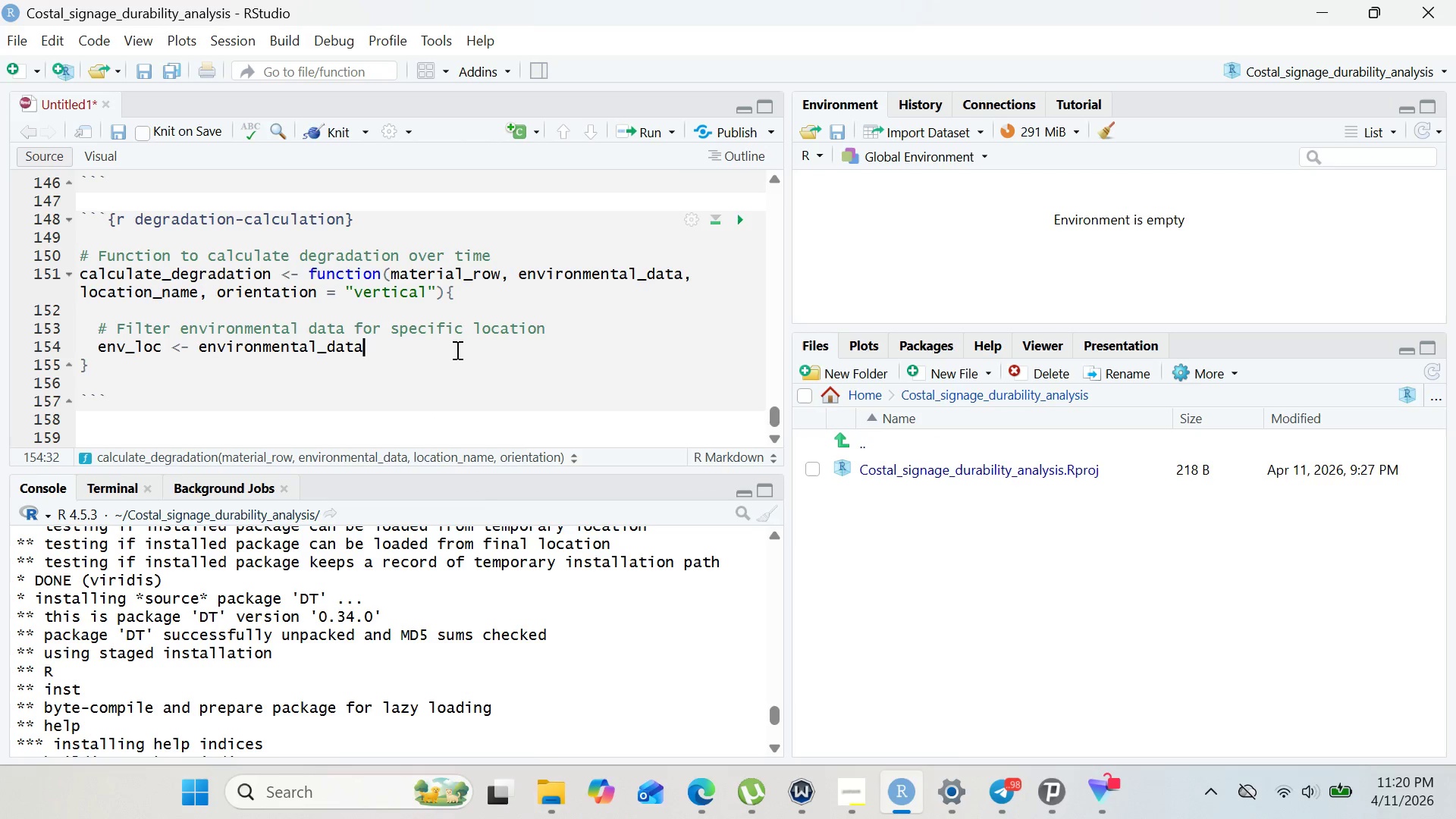 
type( %>% filter(loac)
key(Backspace)
key(Backspace)
type(cation == location_name)
 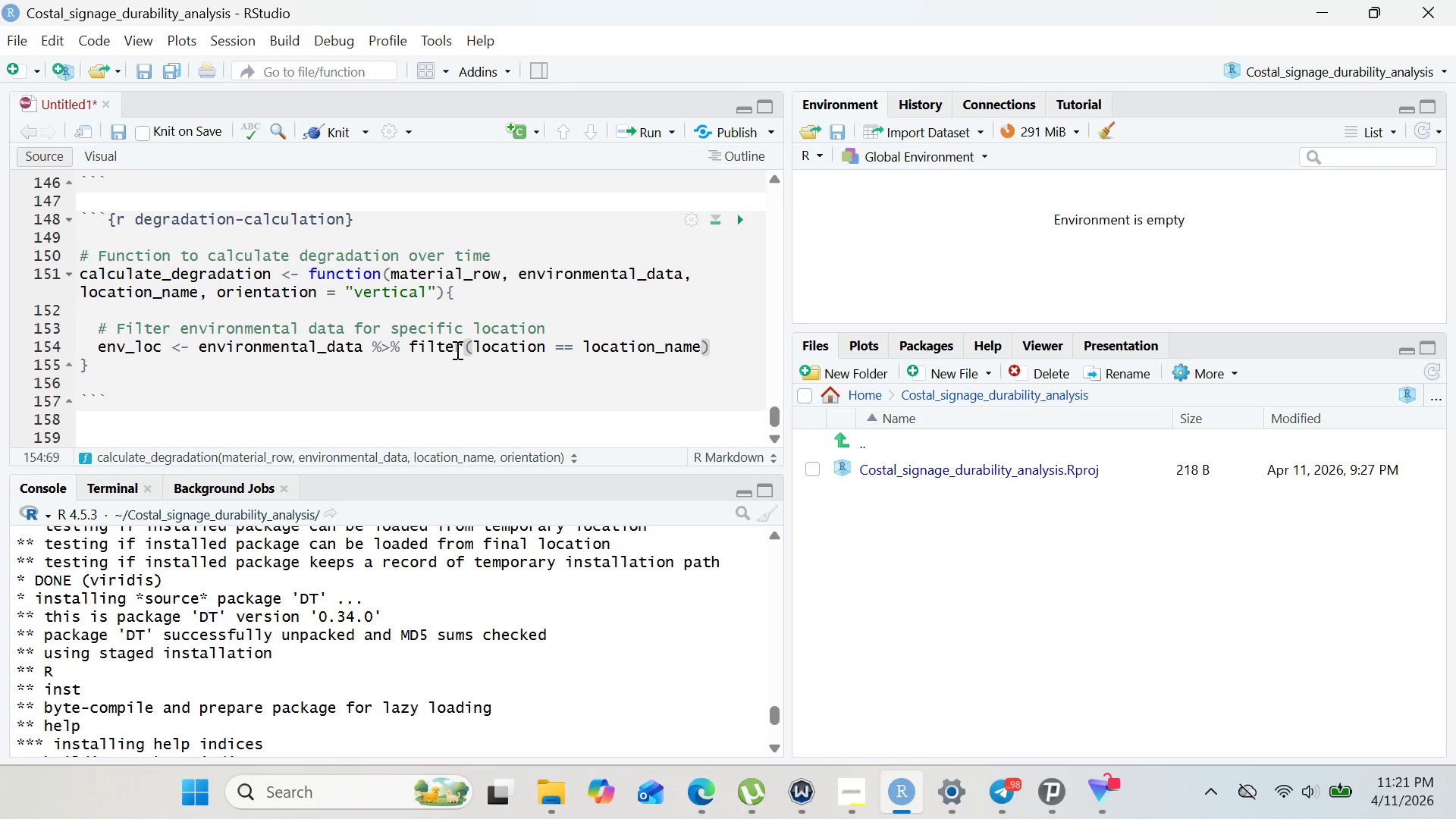 
wait(6.39)
 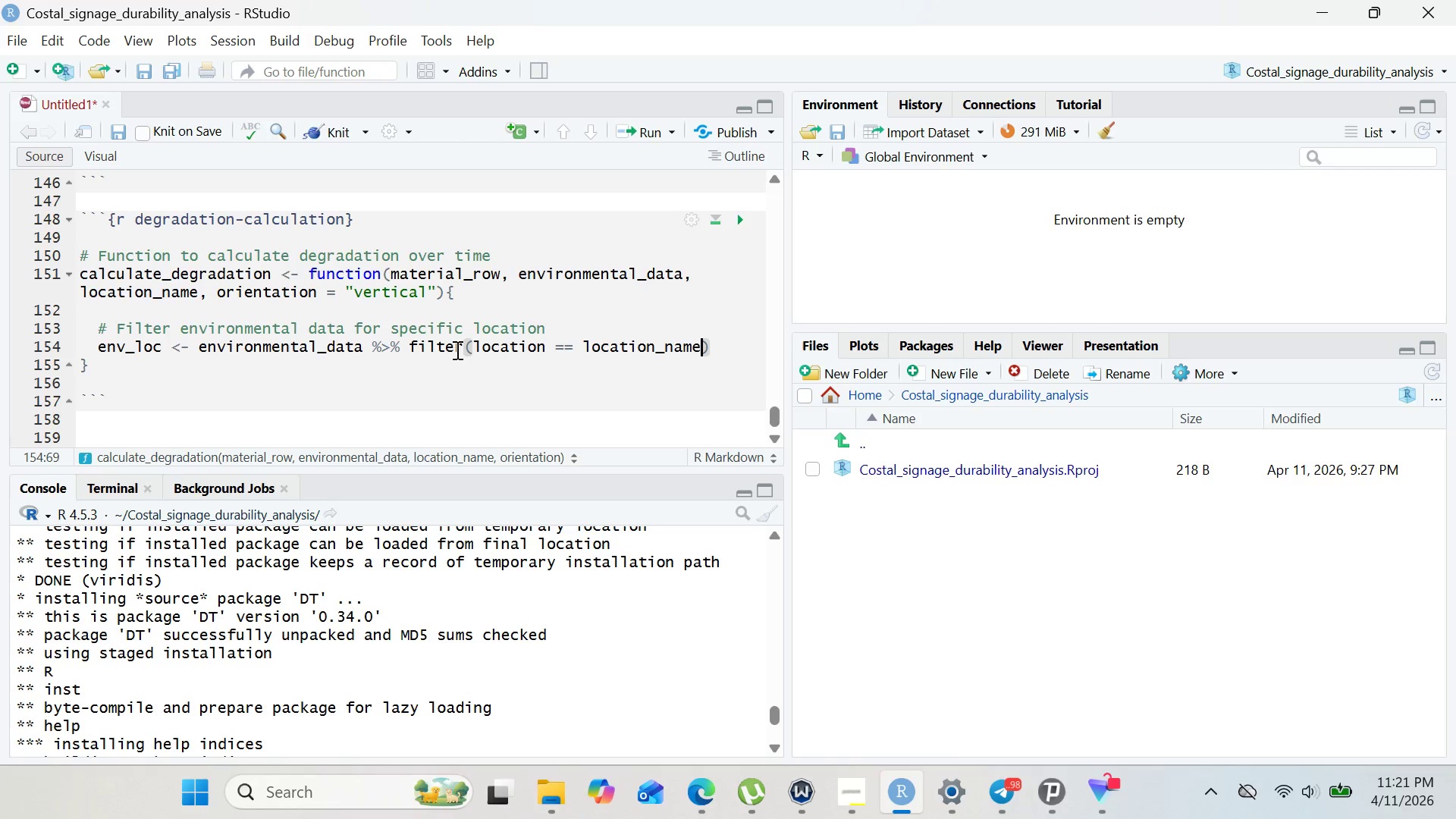 
left_click([718, 349])
 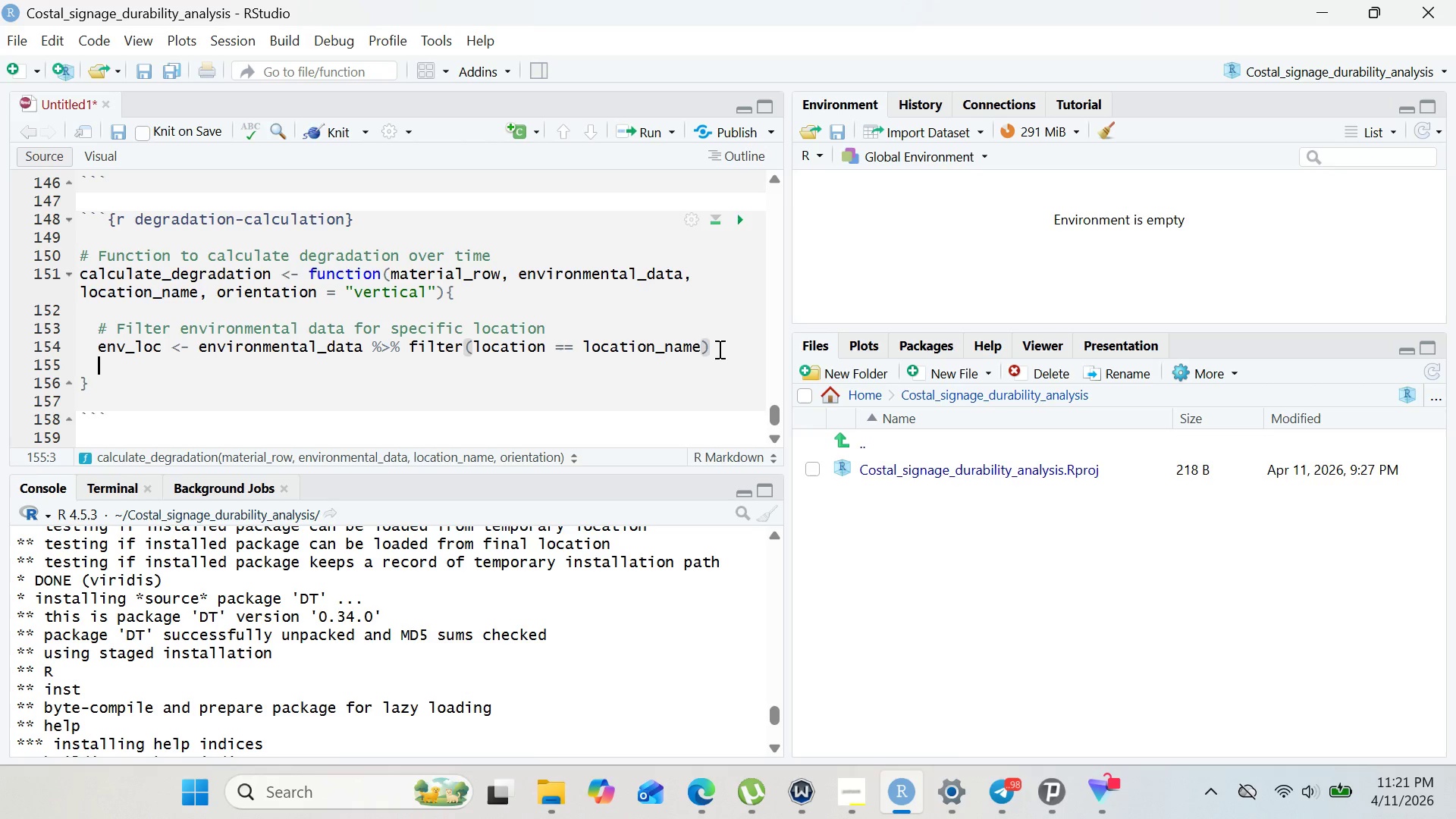 
key(Enter)
 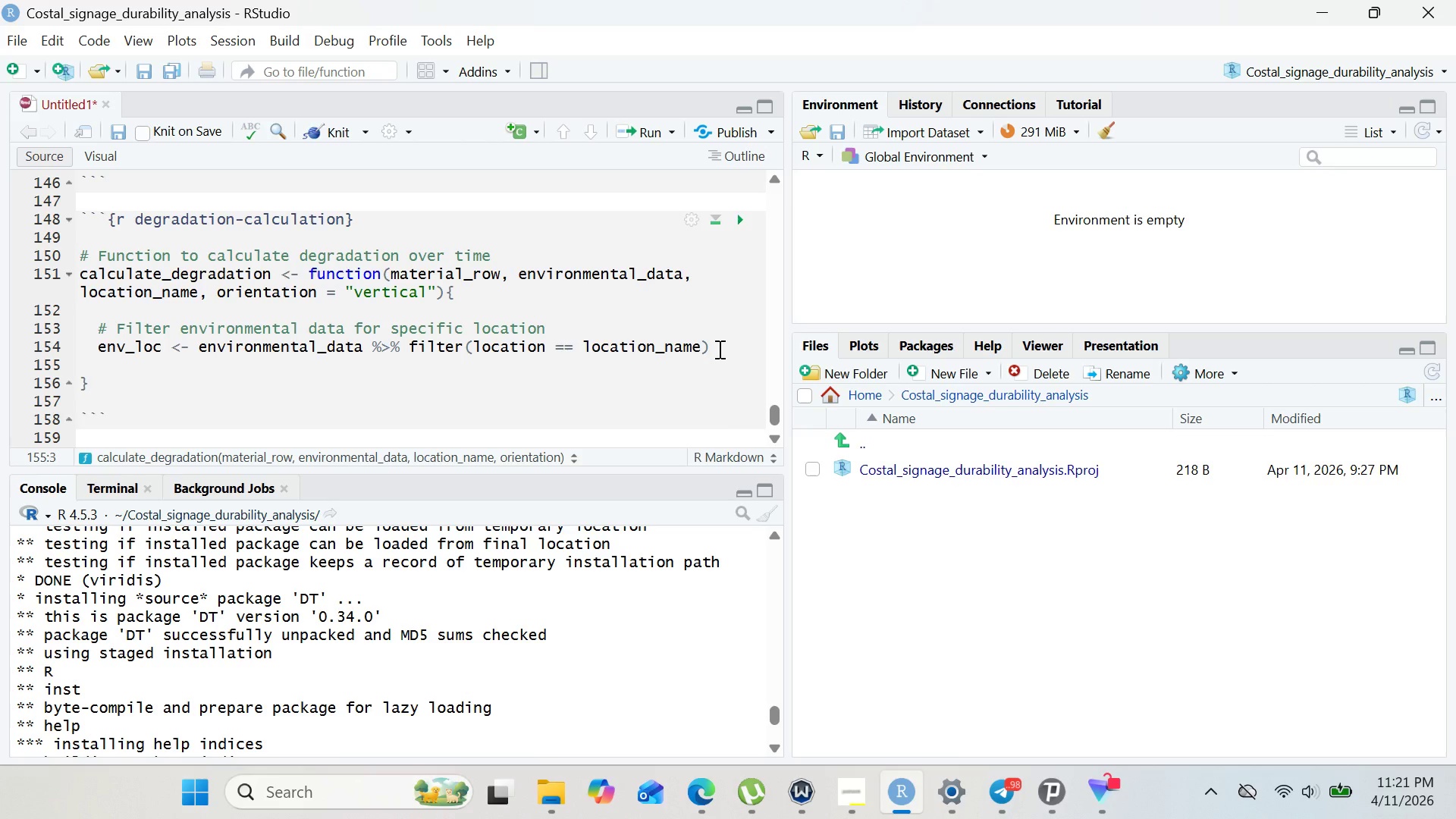 
key(Enter)
 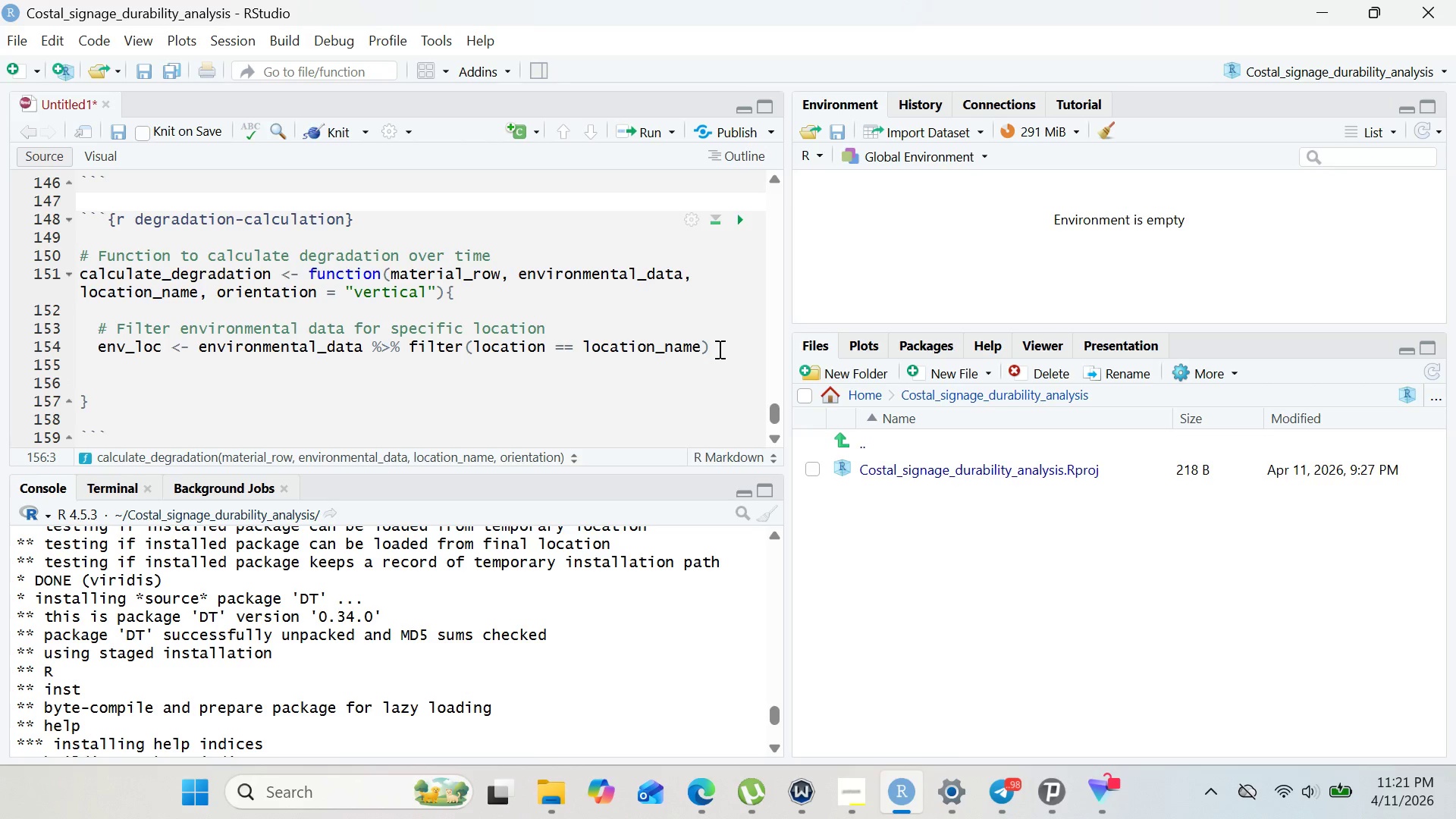 
hold_key(key=ShiftRight, duration=1.52)
 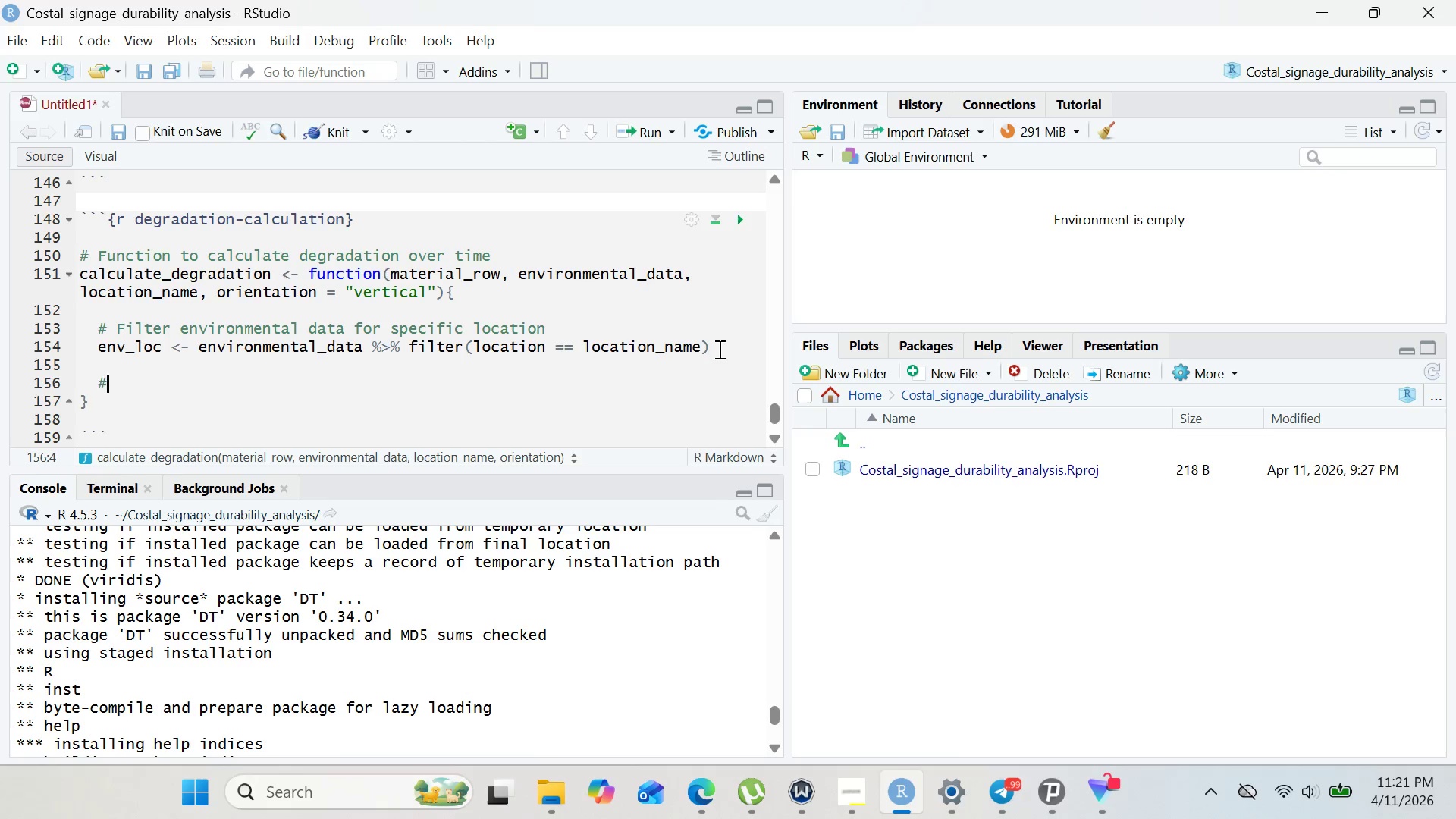 
type(# Orientation_factor (orizontal gets 30% moe UV)
 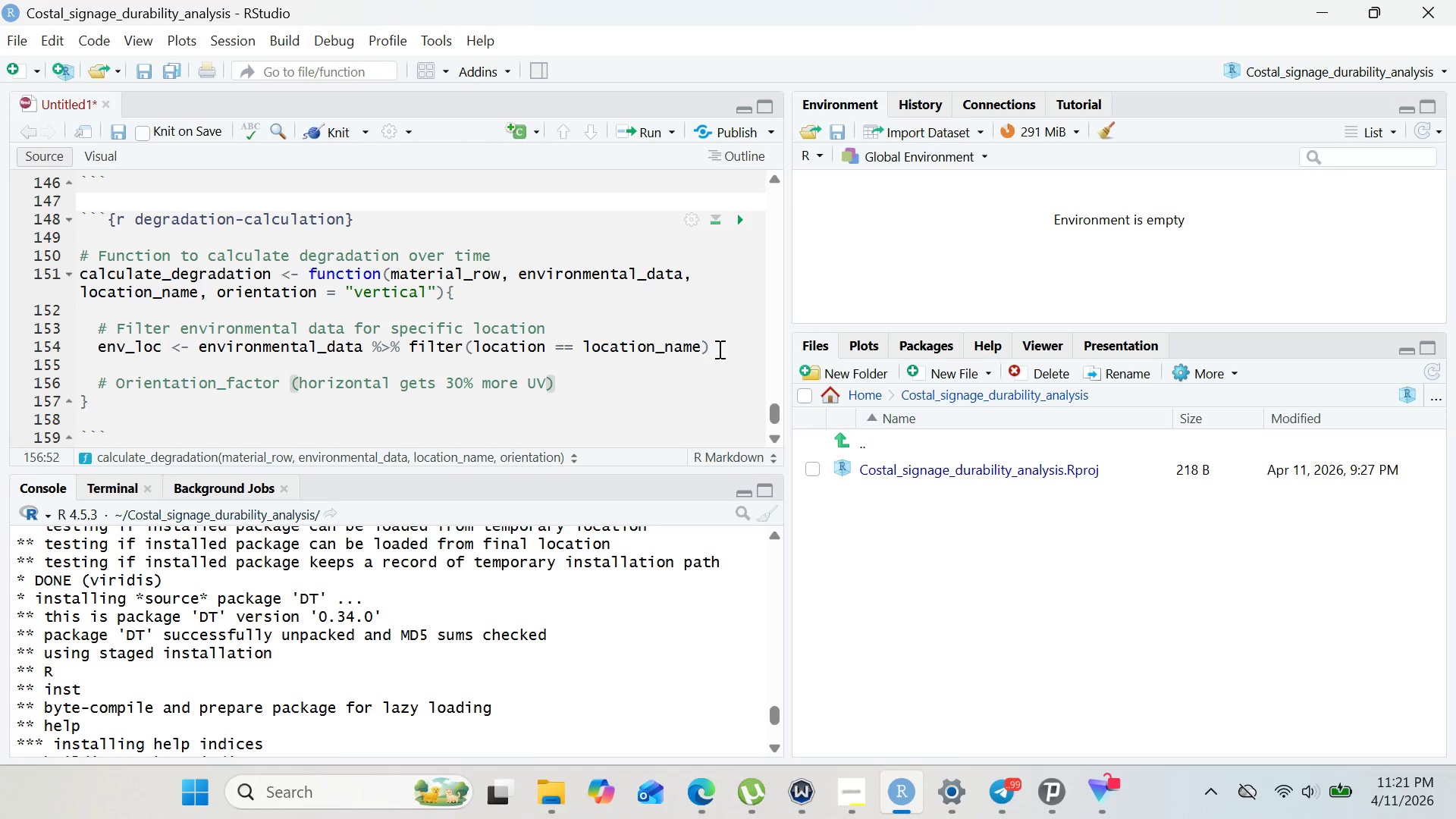 
 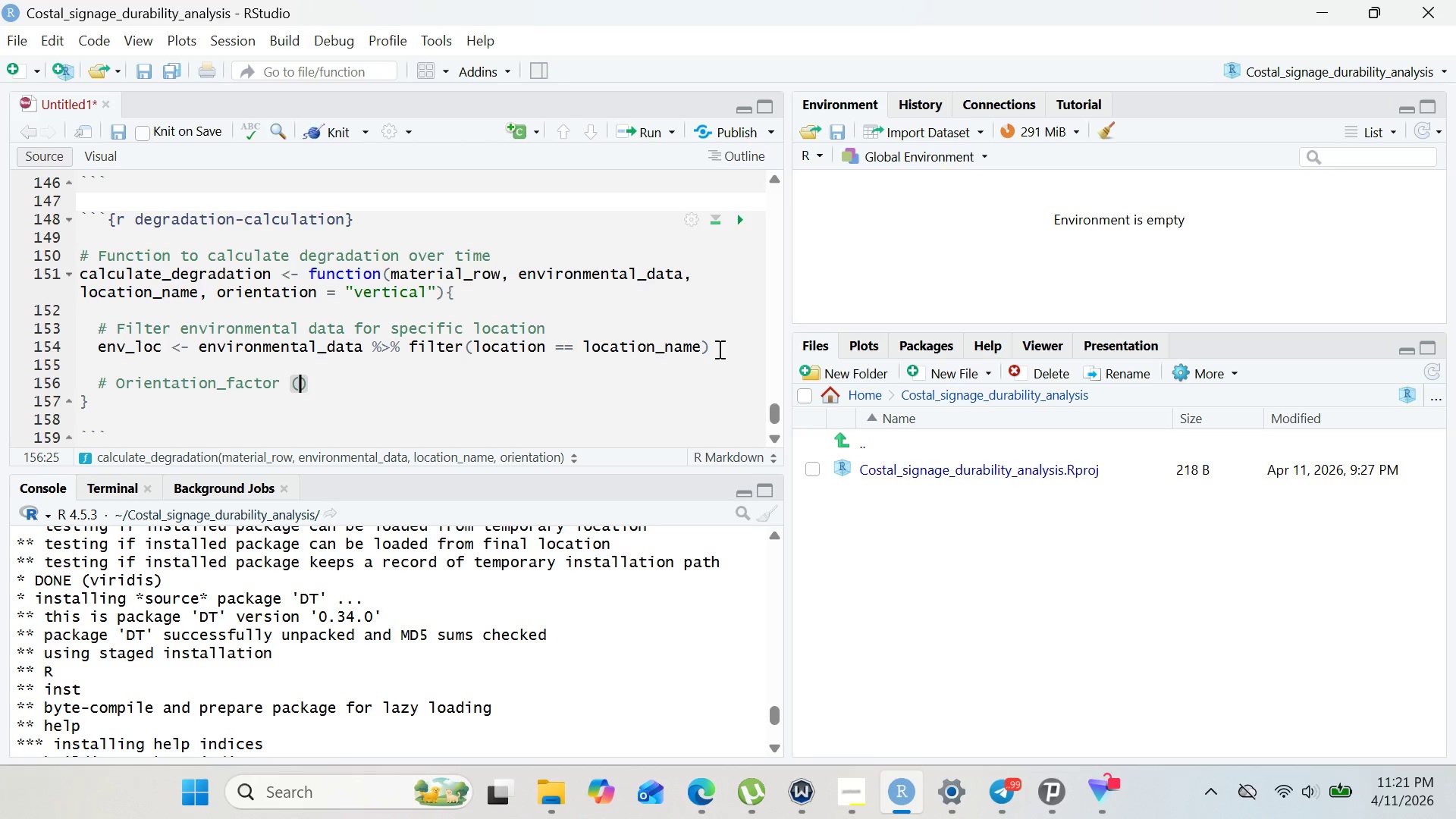 
hold_key(key=H, duration=0.39)
 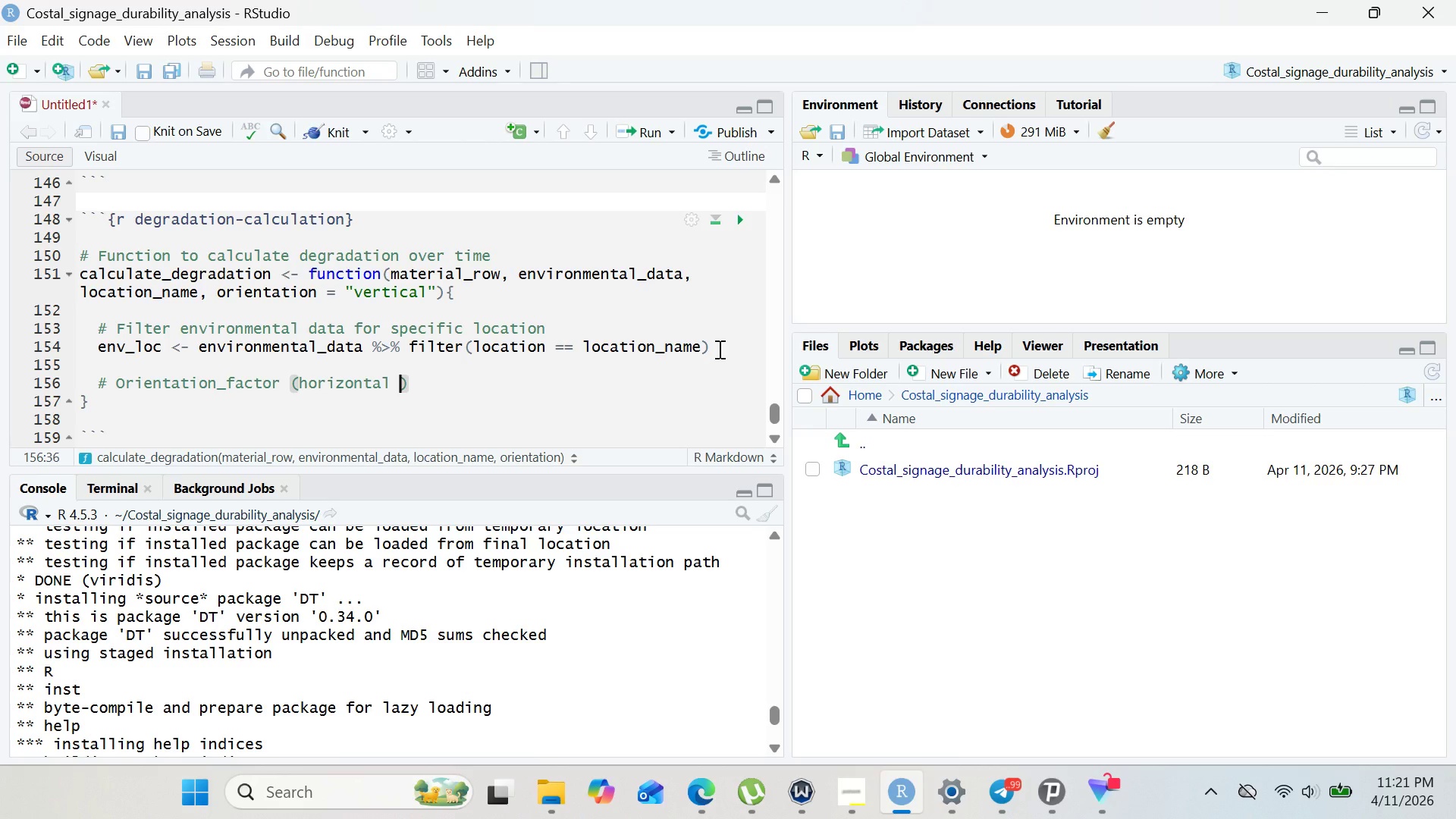 
key(ArrowRight)
 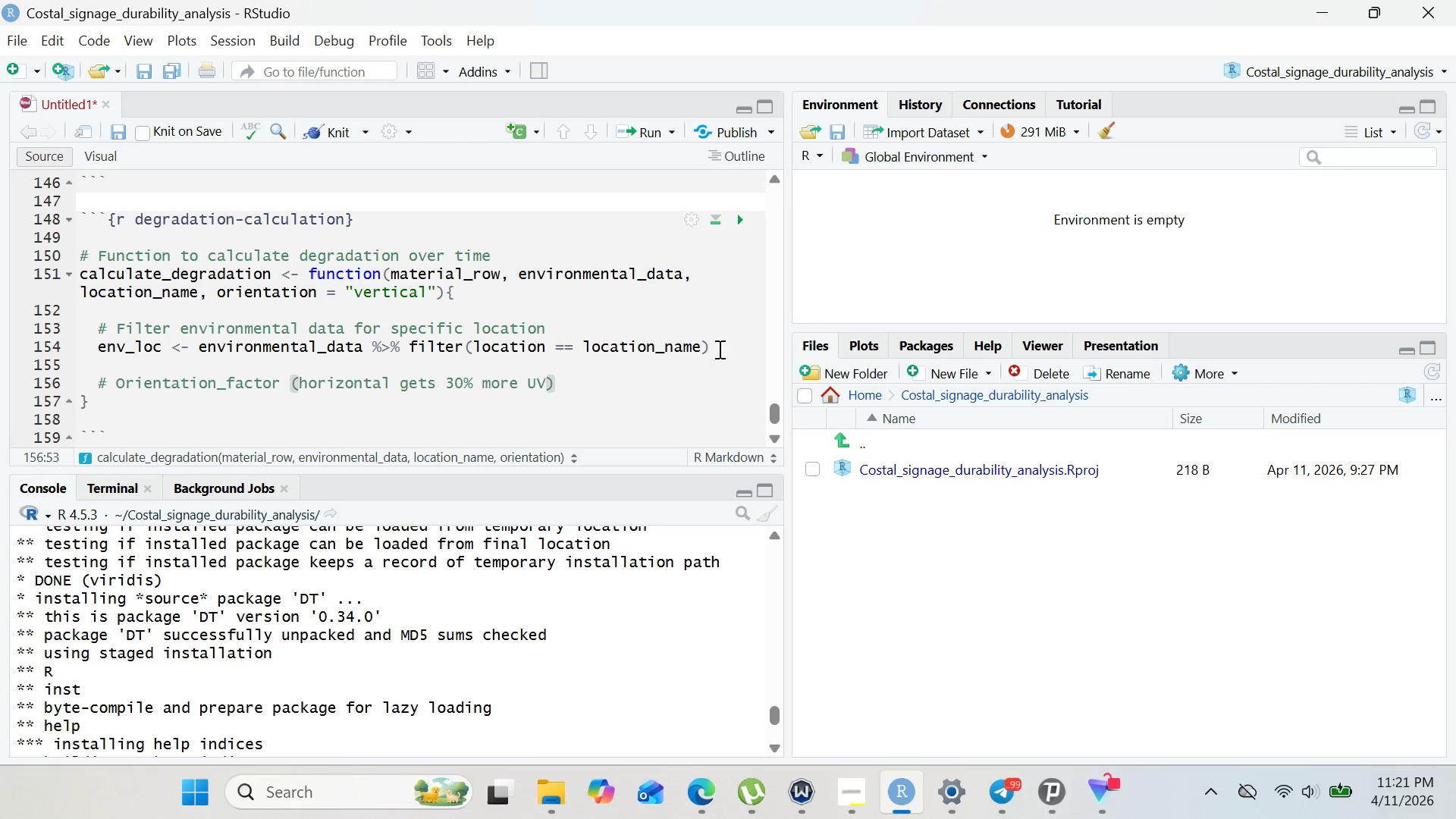 
key(Enter)
 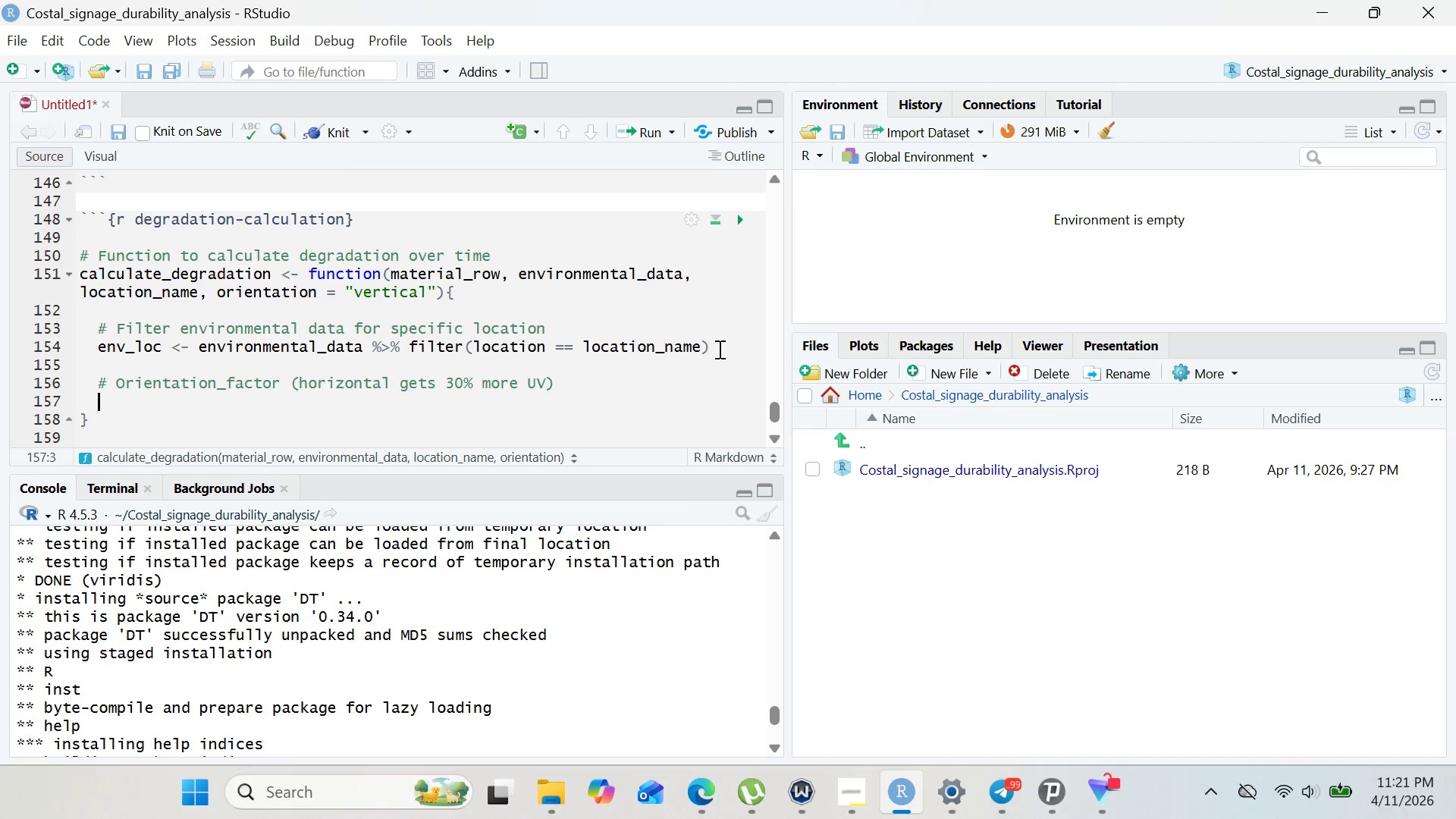 
type(orientation_factor <- ifelse(orienta)
 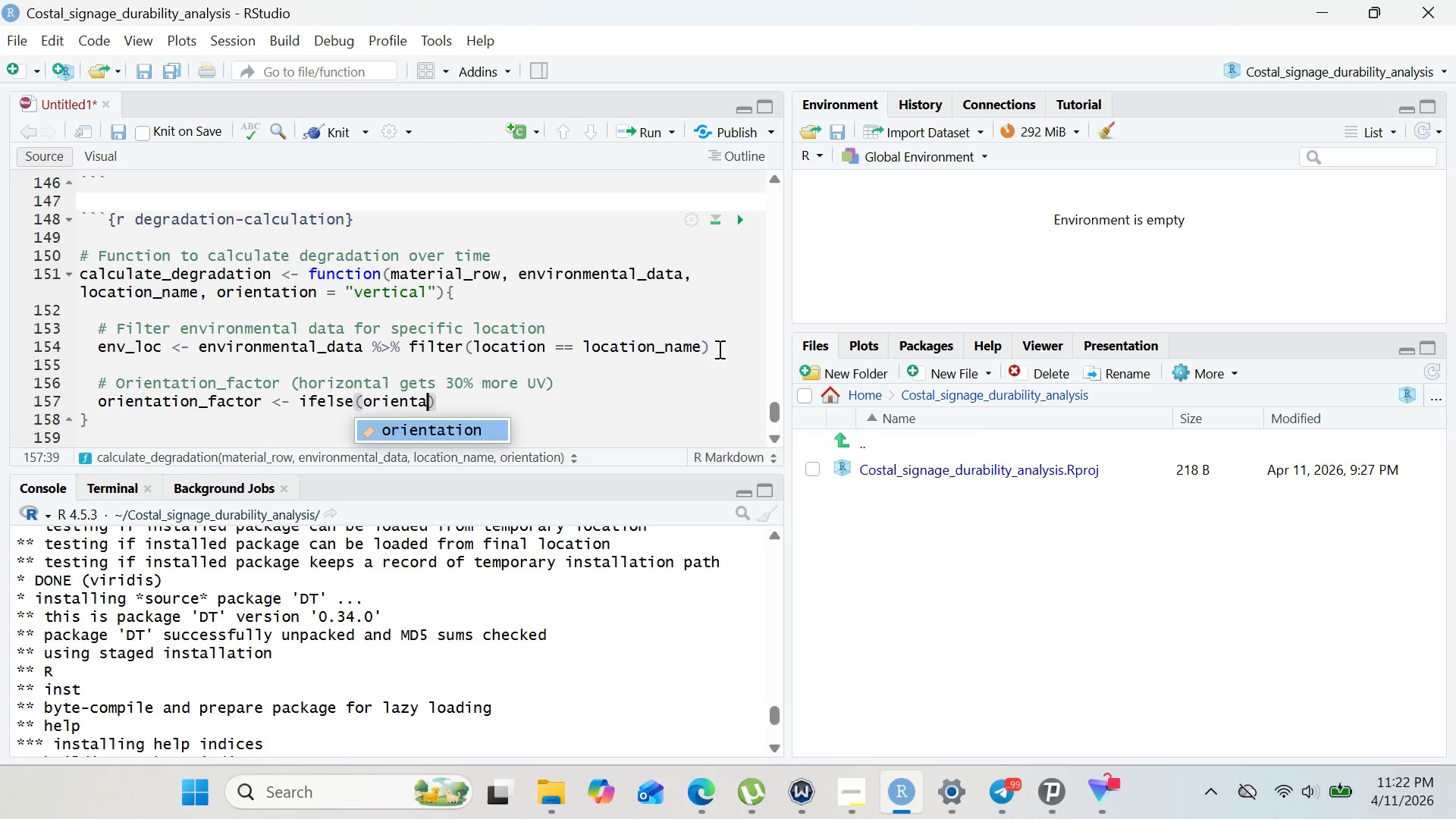 
key(Enter)
 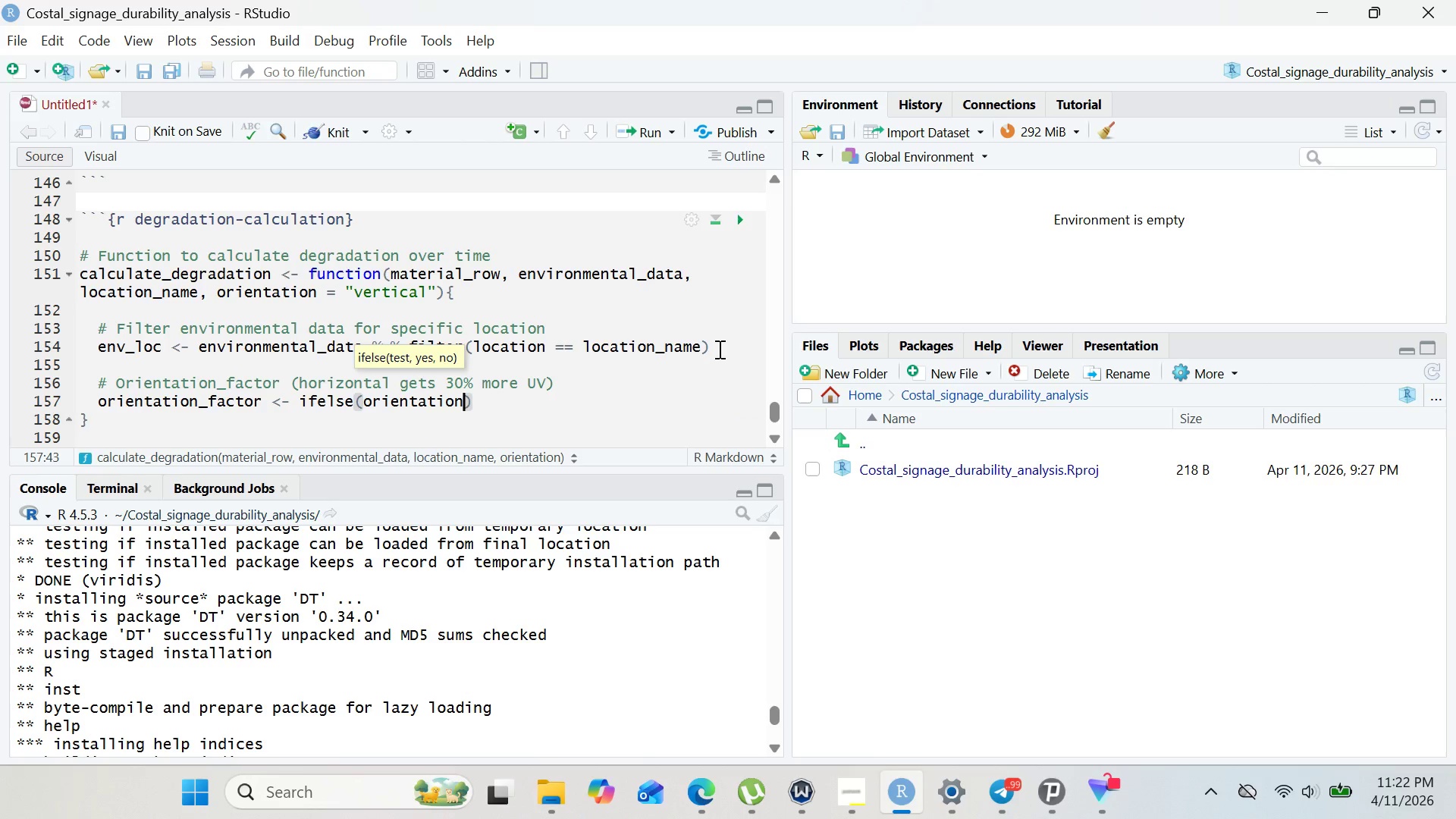 
type( == "orizontal)
 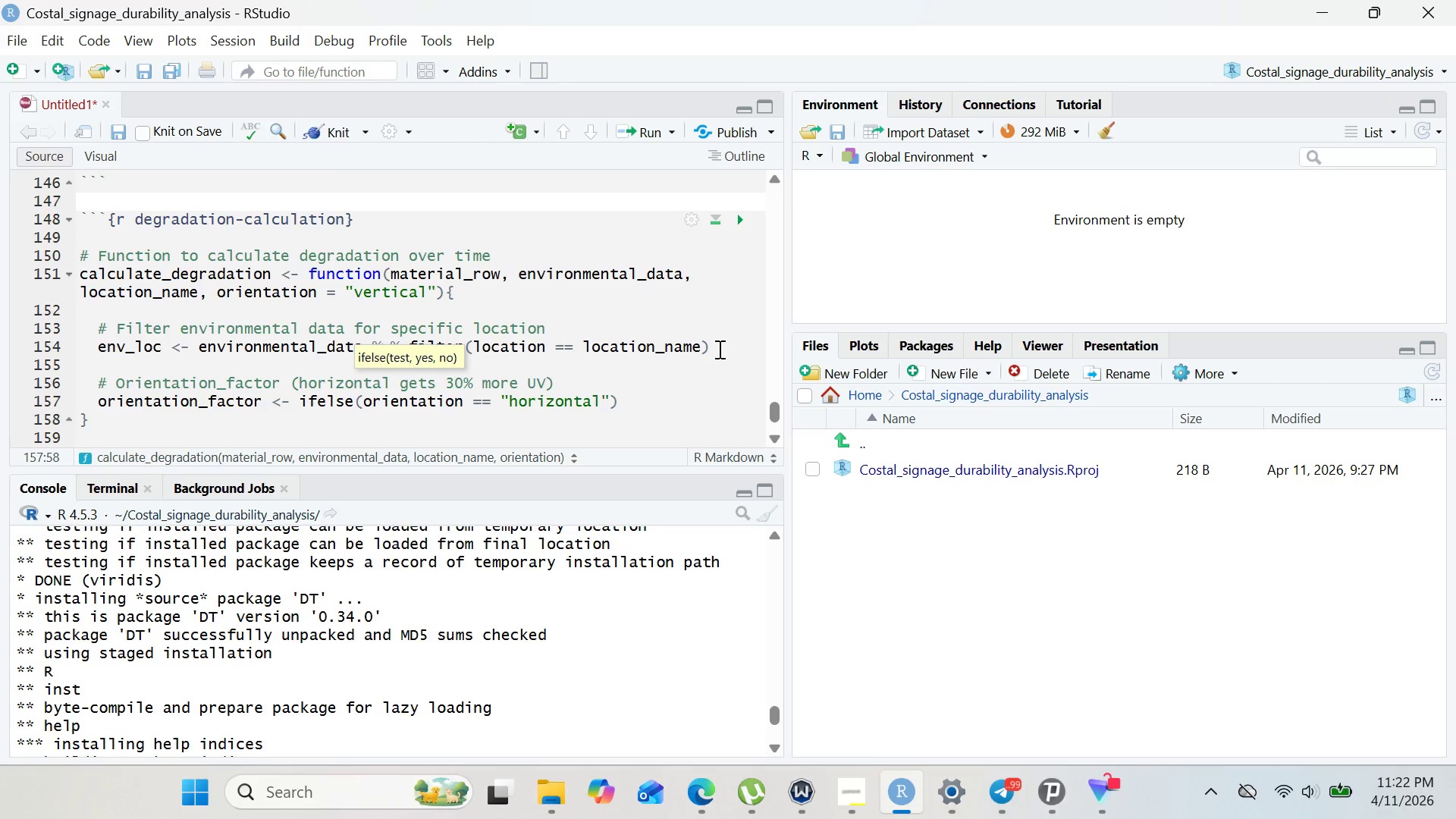 
 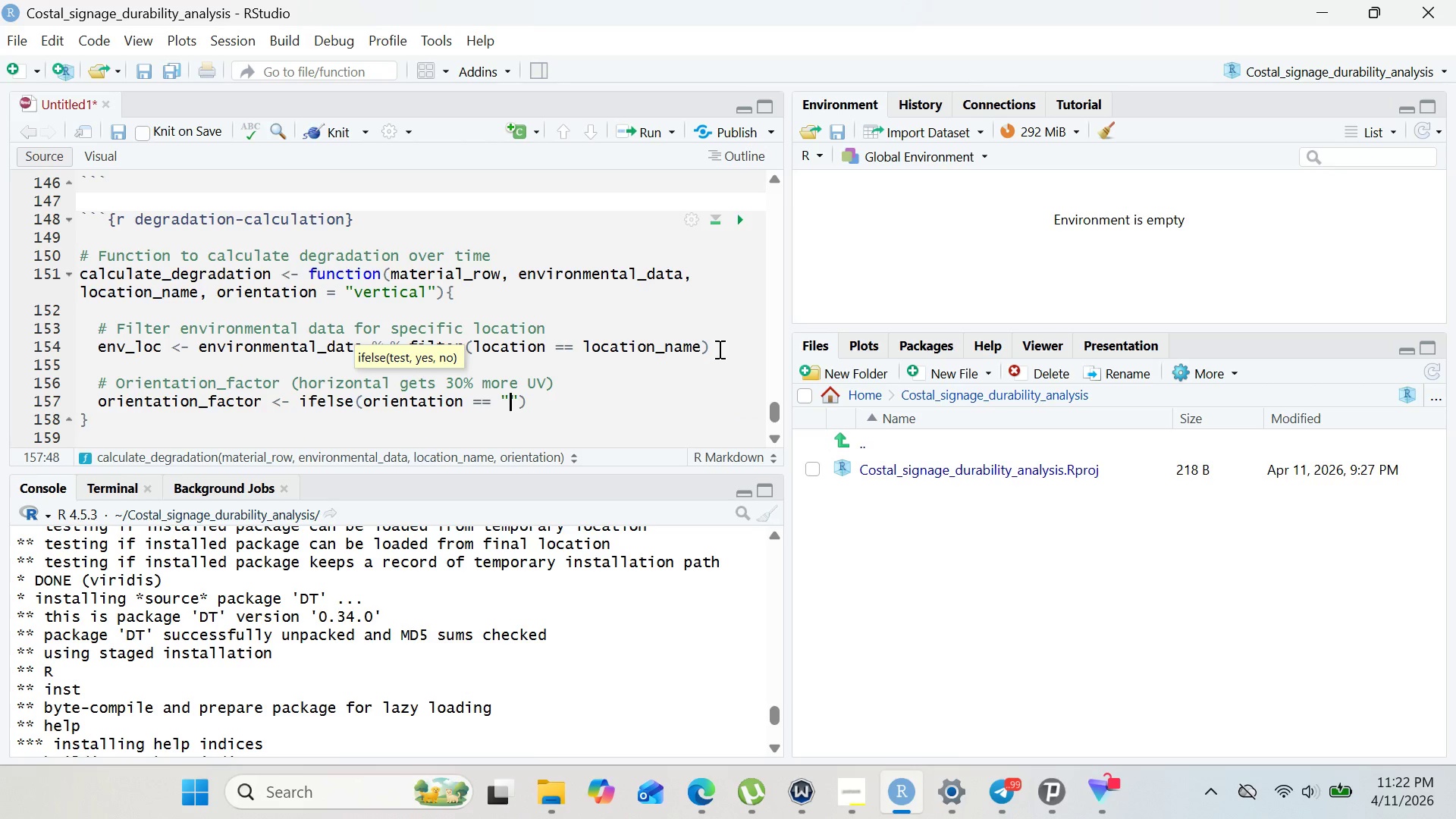 
hold_key(key=H, duration=0.33)
 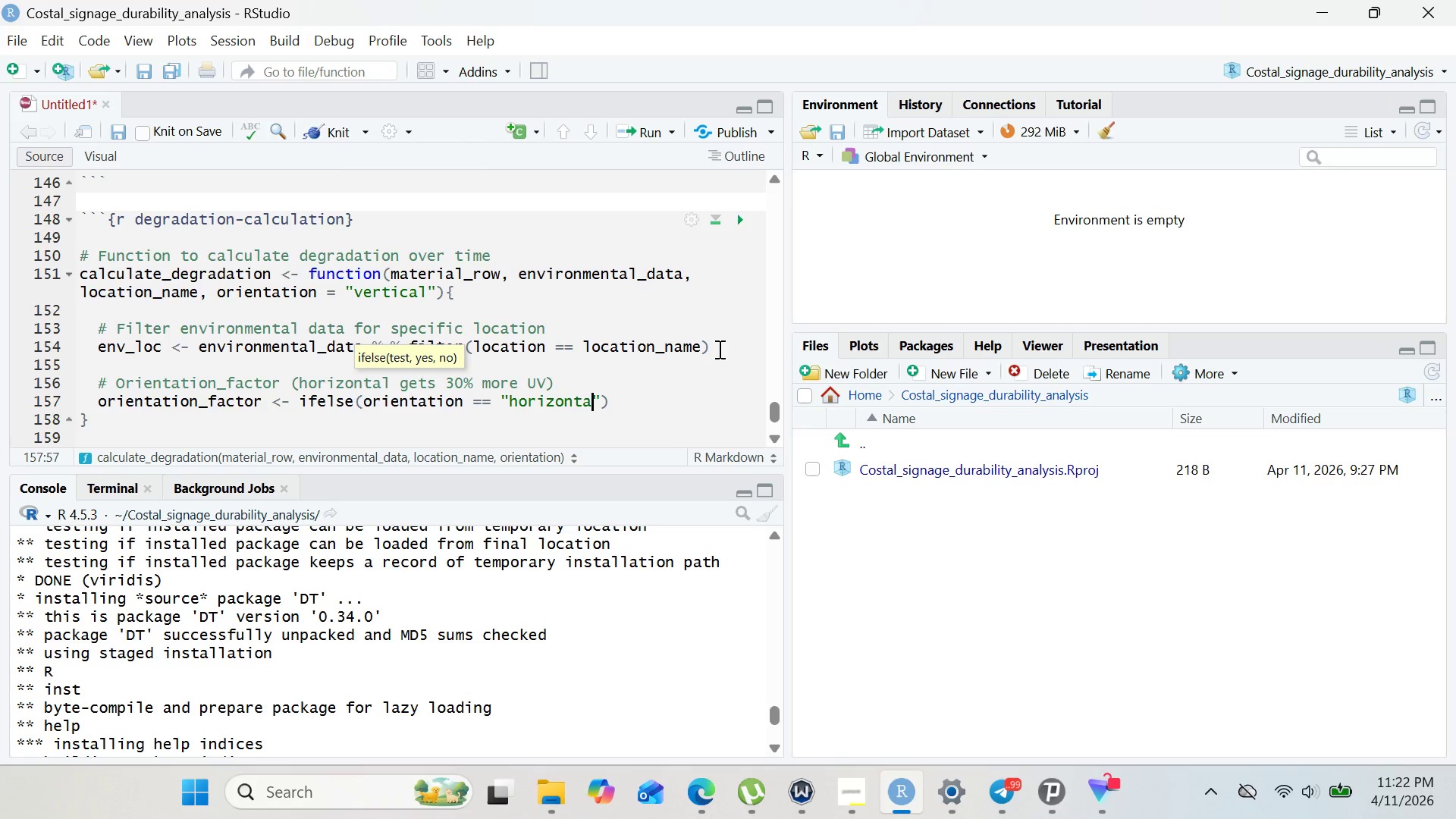 
key(ArrowRight)
 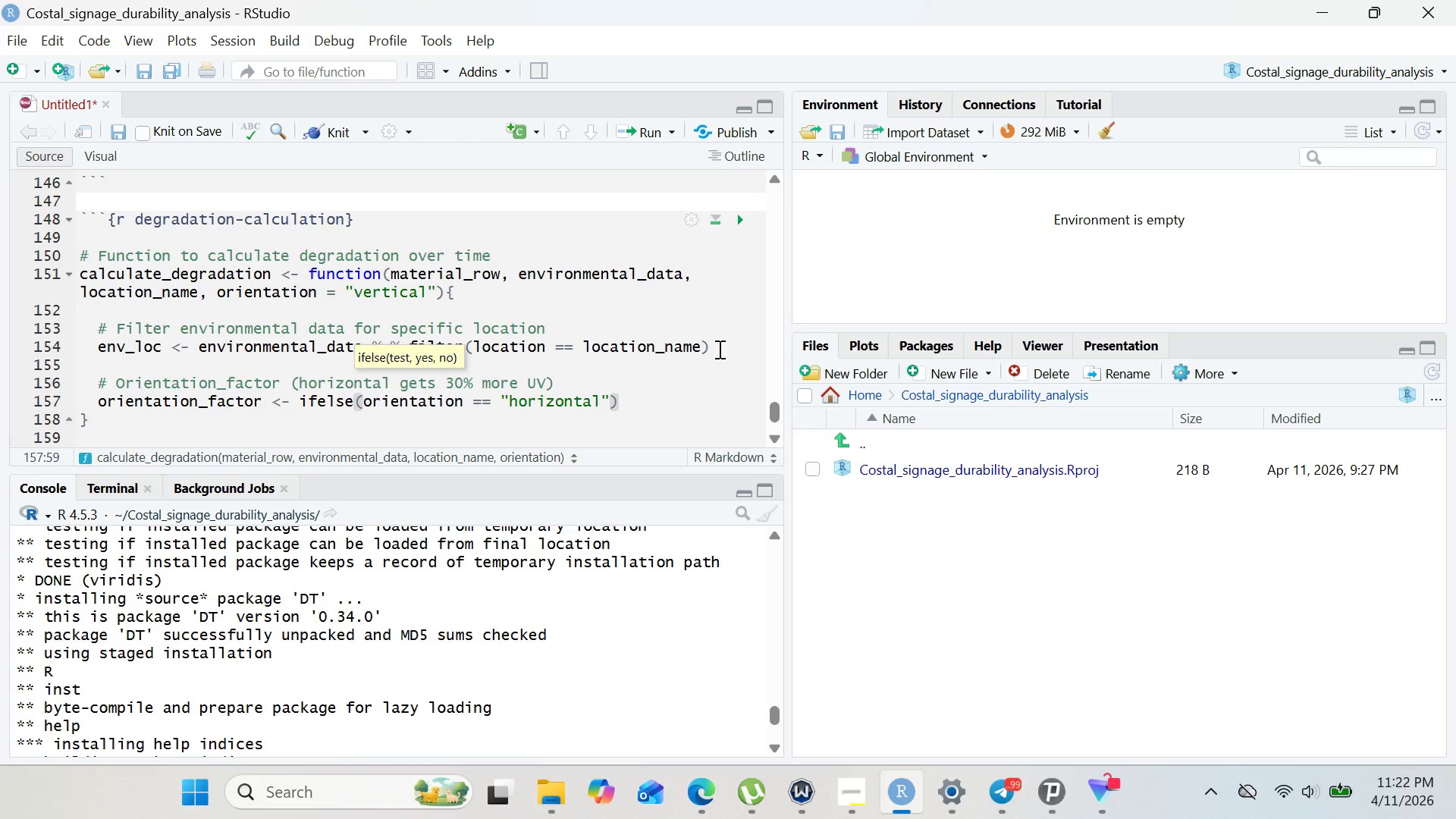 
key(Comma)
 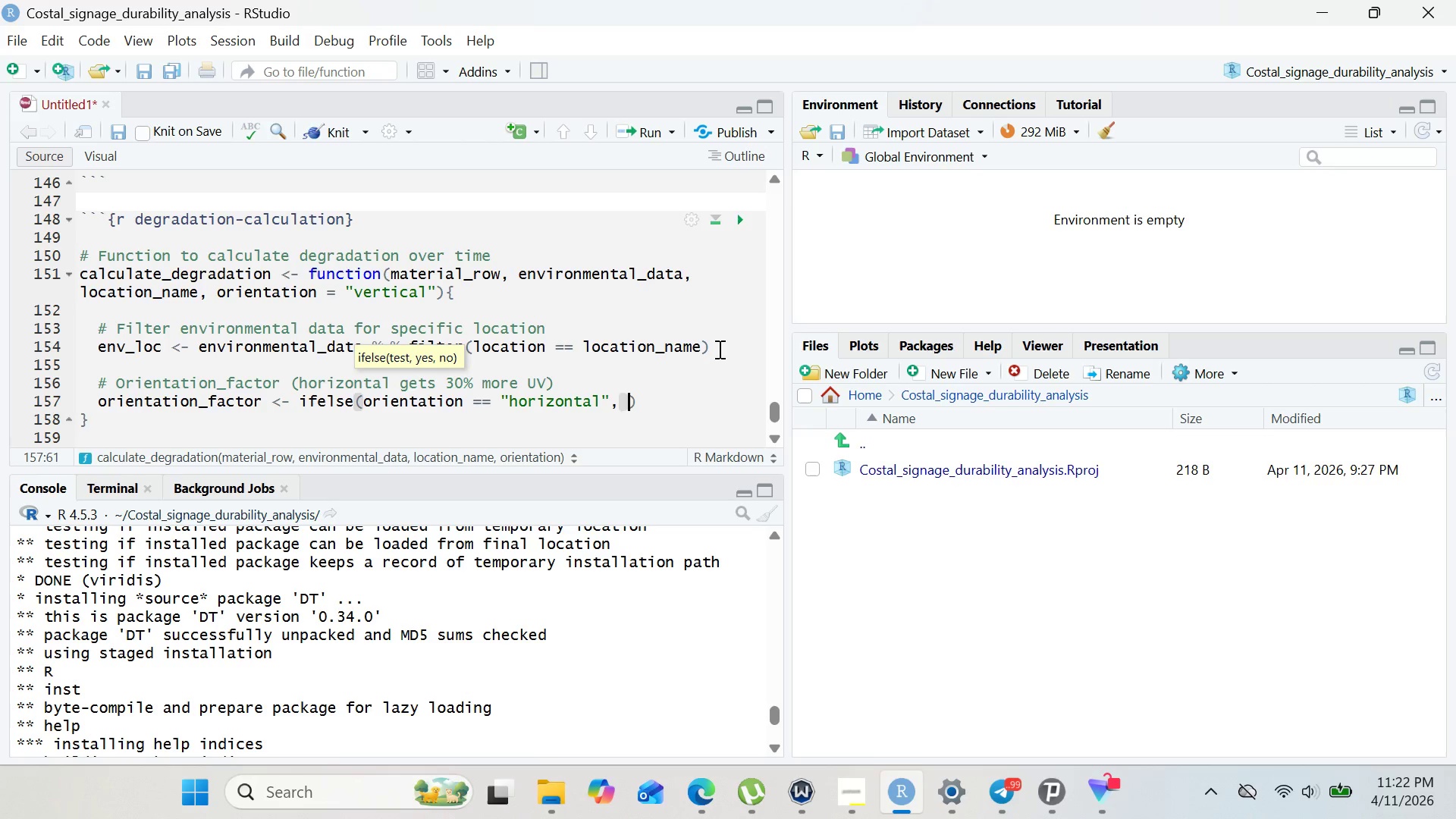 
key(Space)
 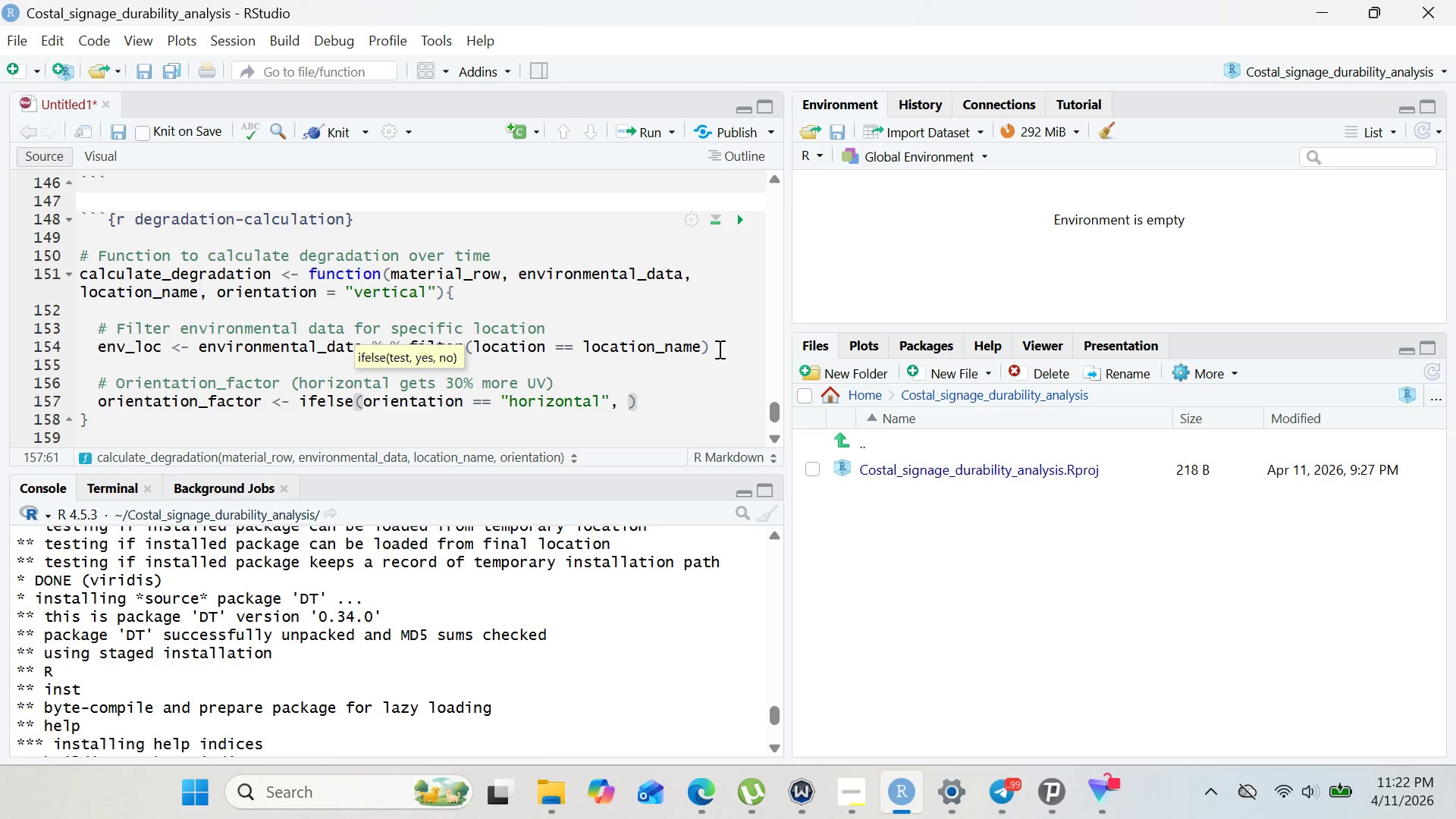 
key(1)
 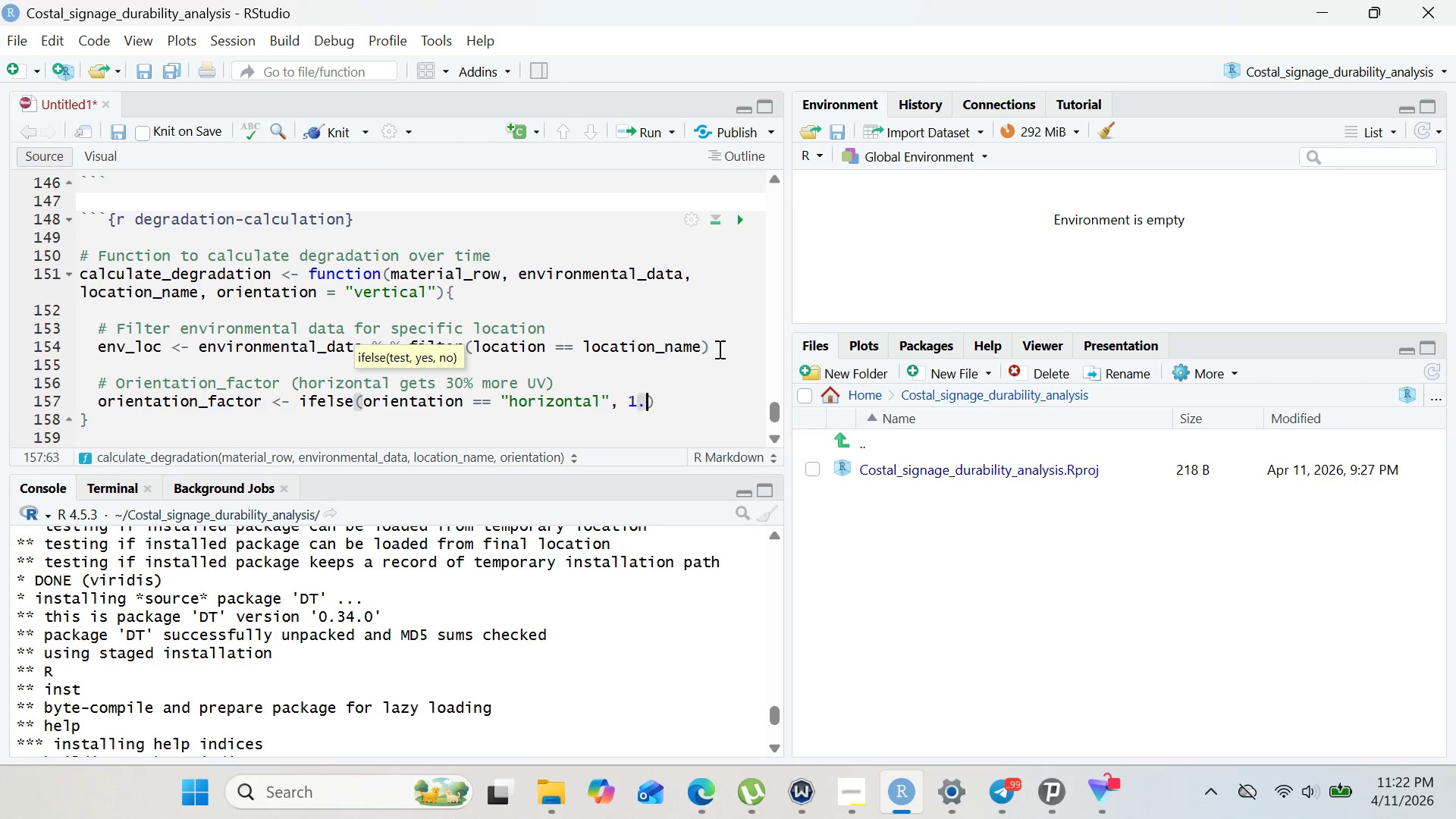 
key(Period)
 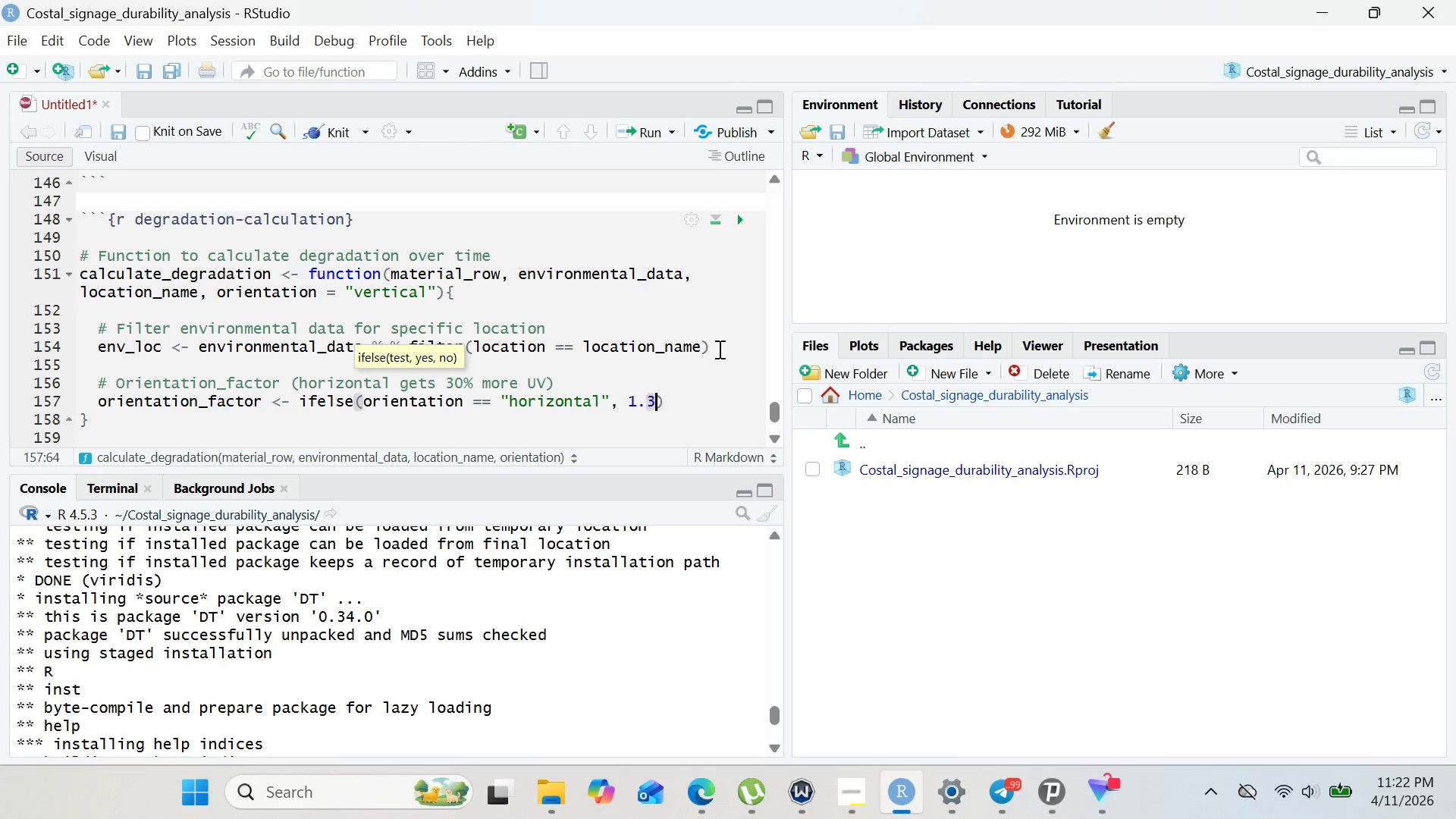 
key(3)
 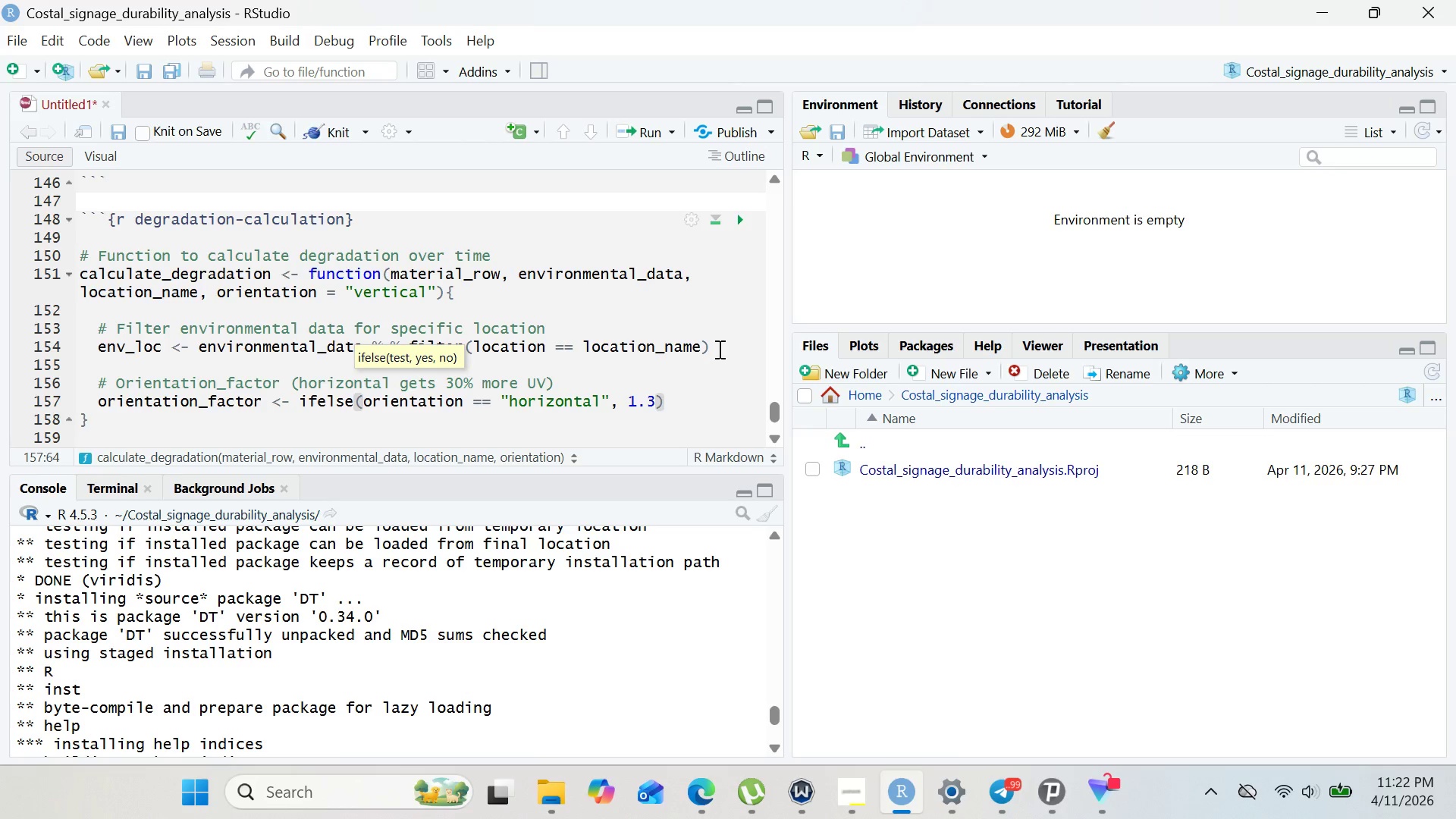 
key(Comma)
 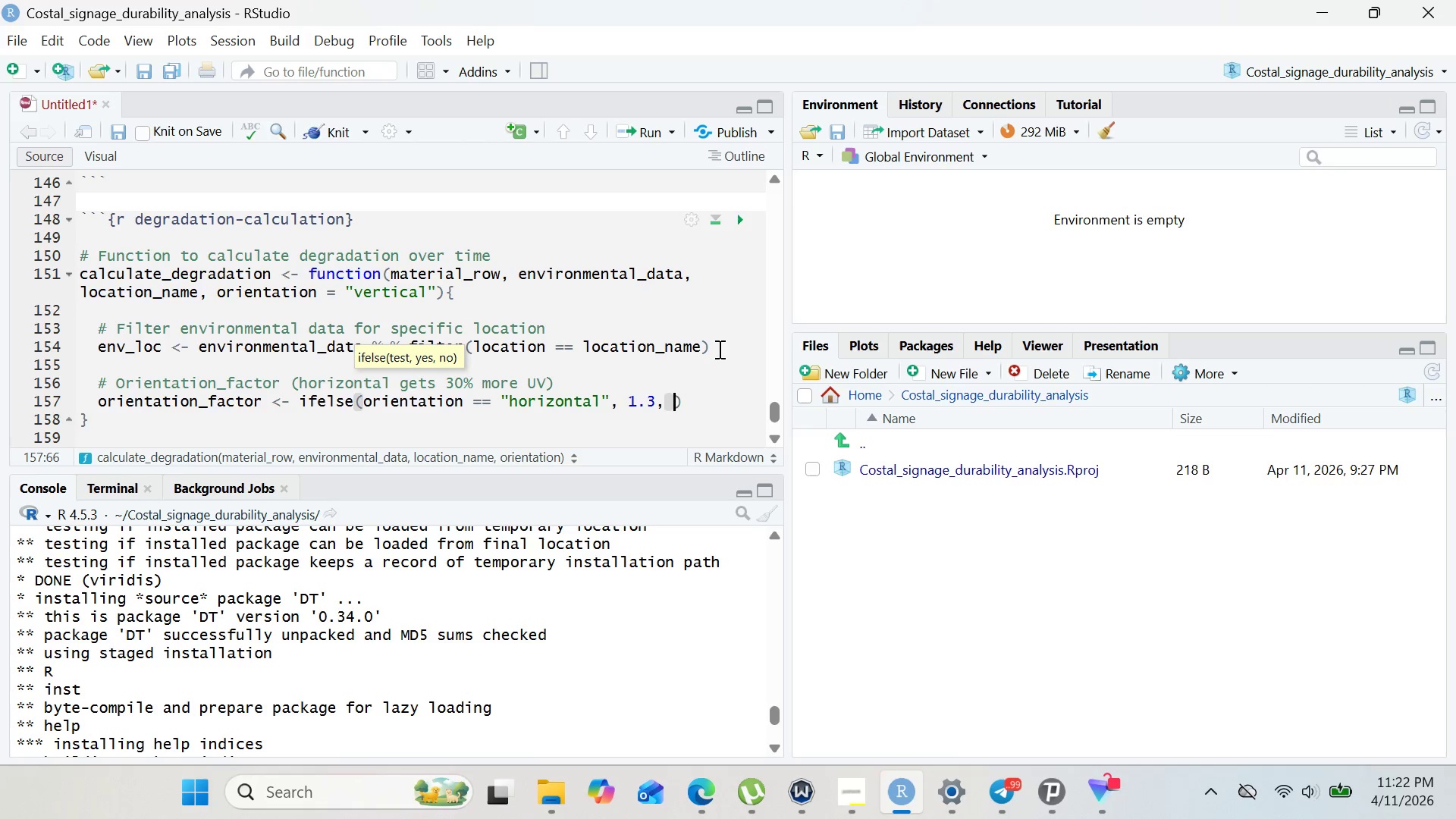 
key(Space)
 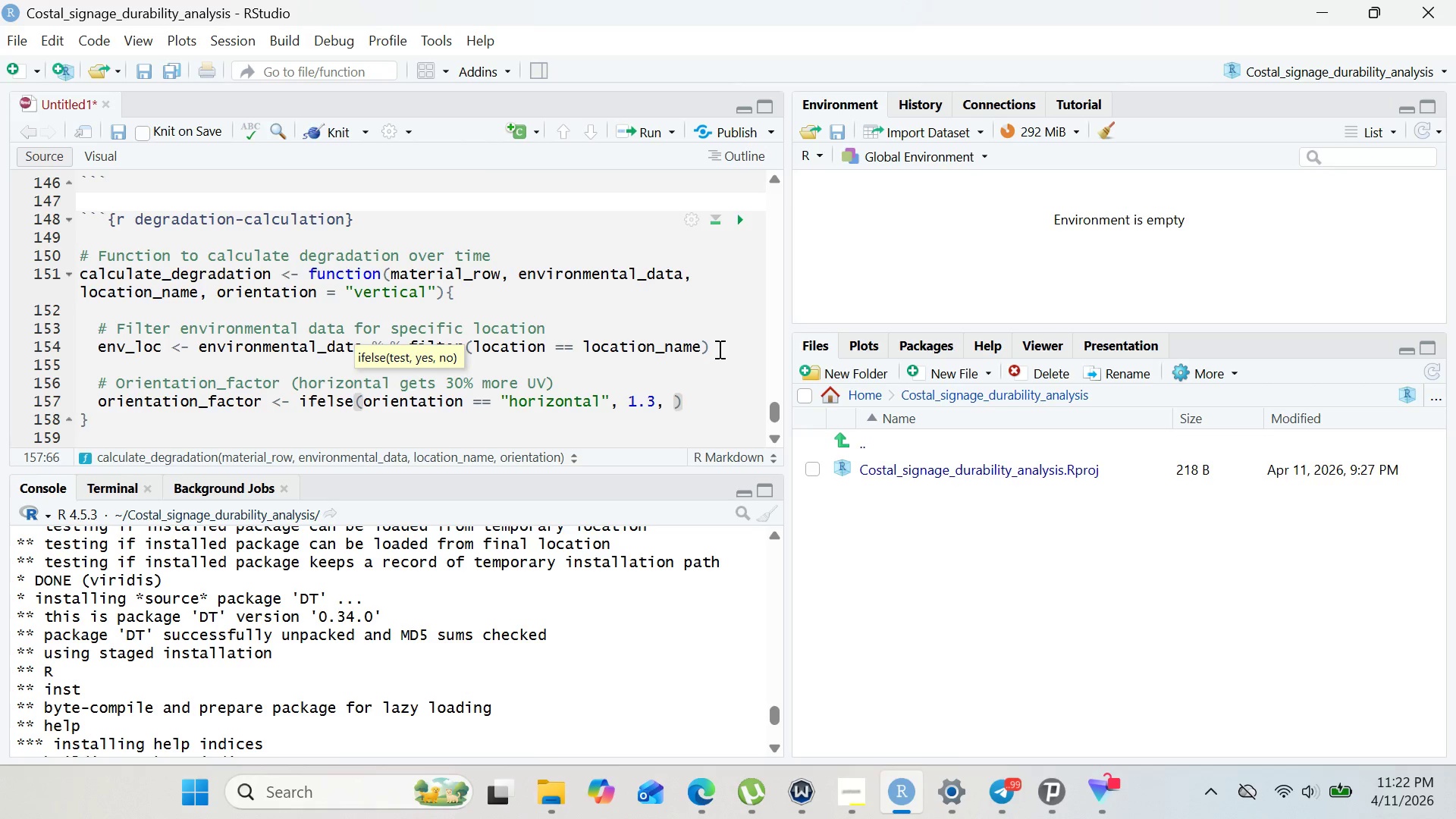 
key(1)
 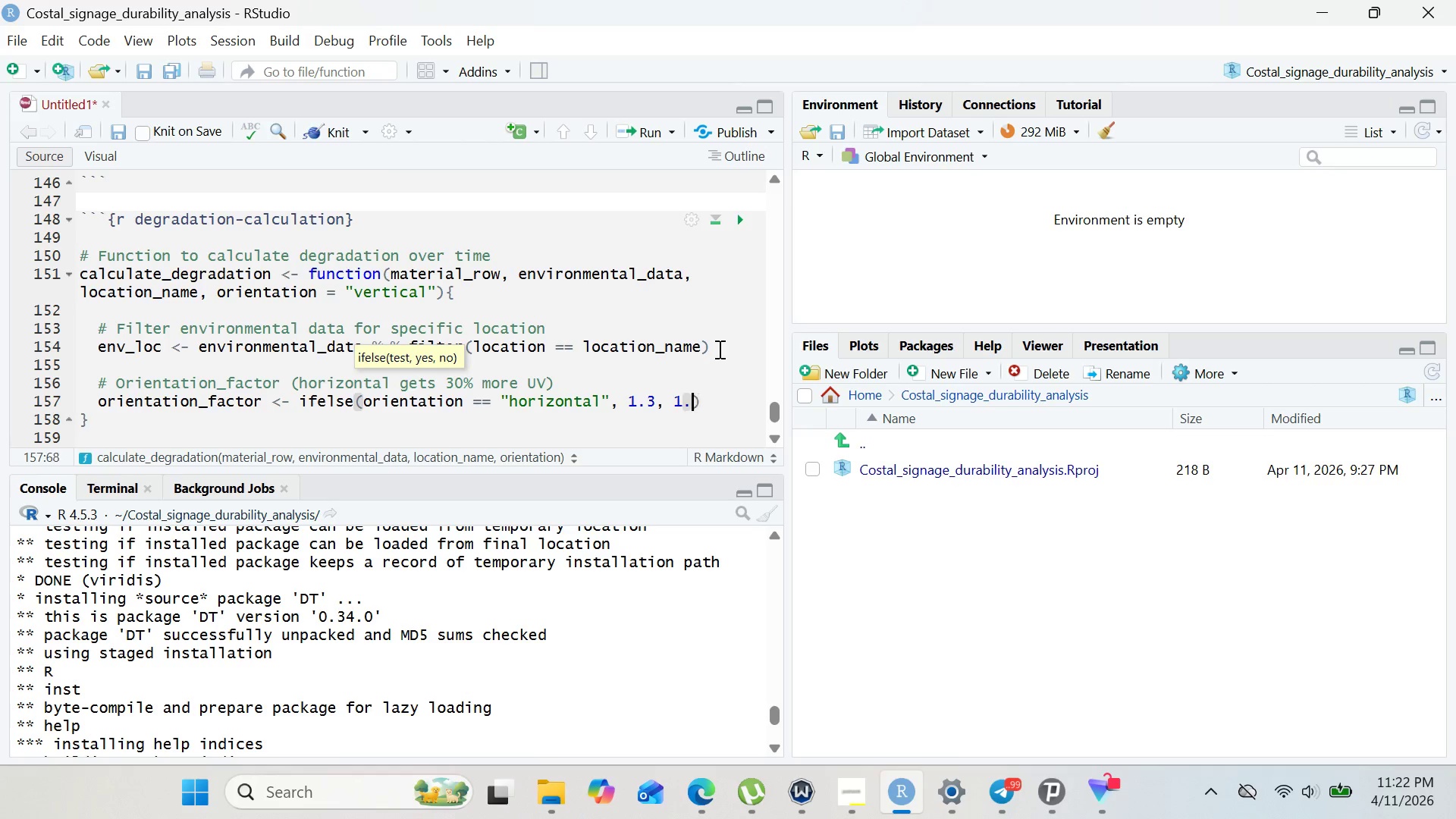 
key(Period)
 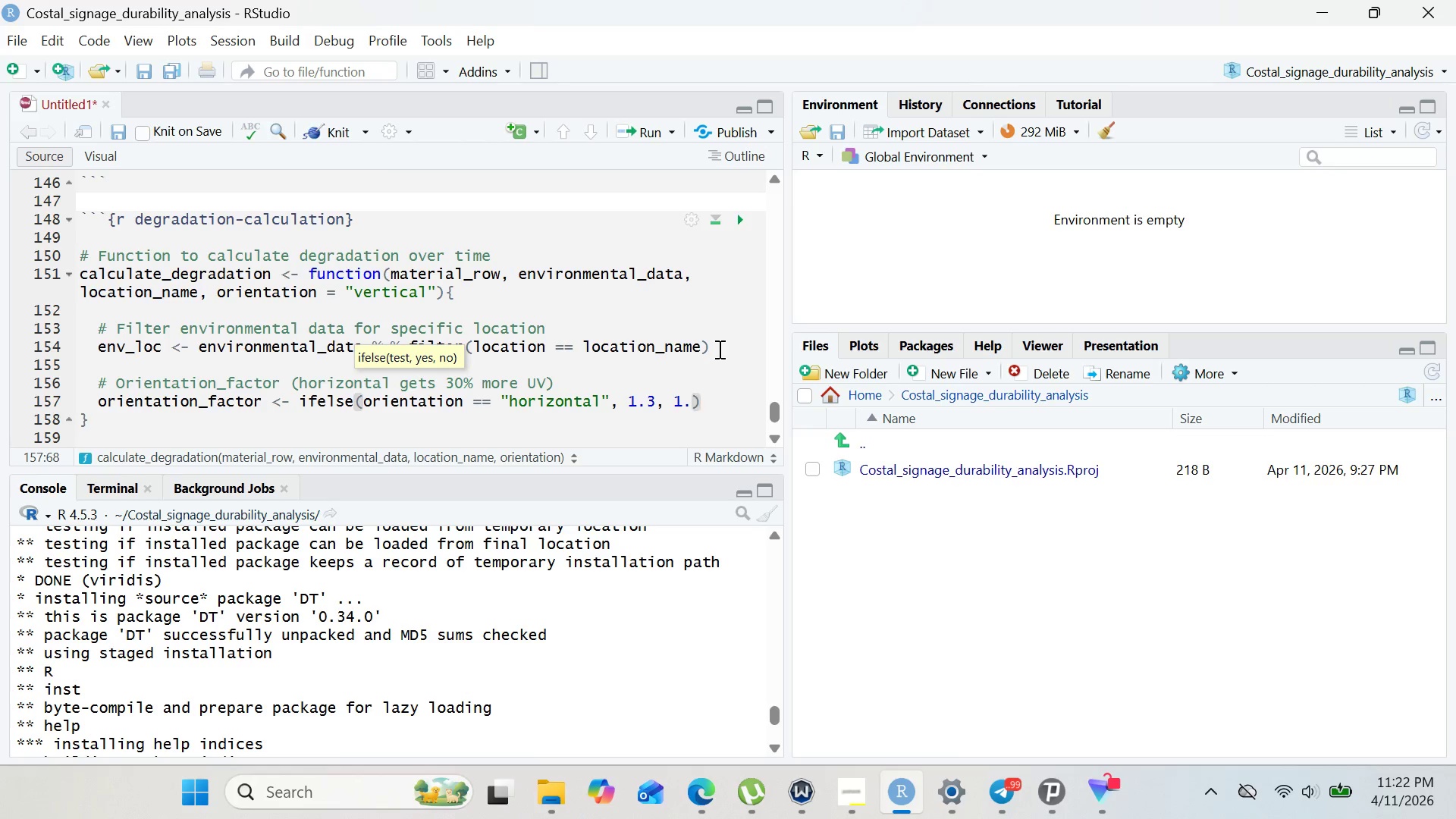 
key(0)
 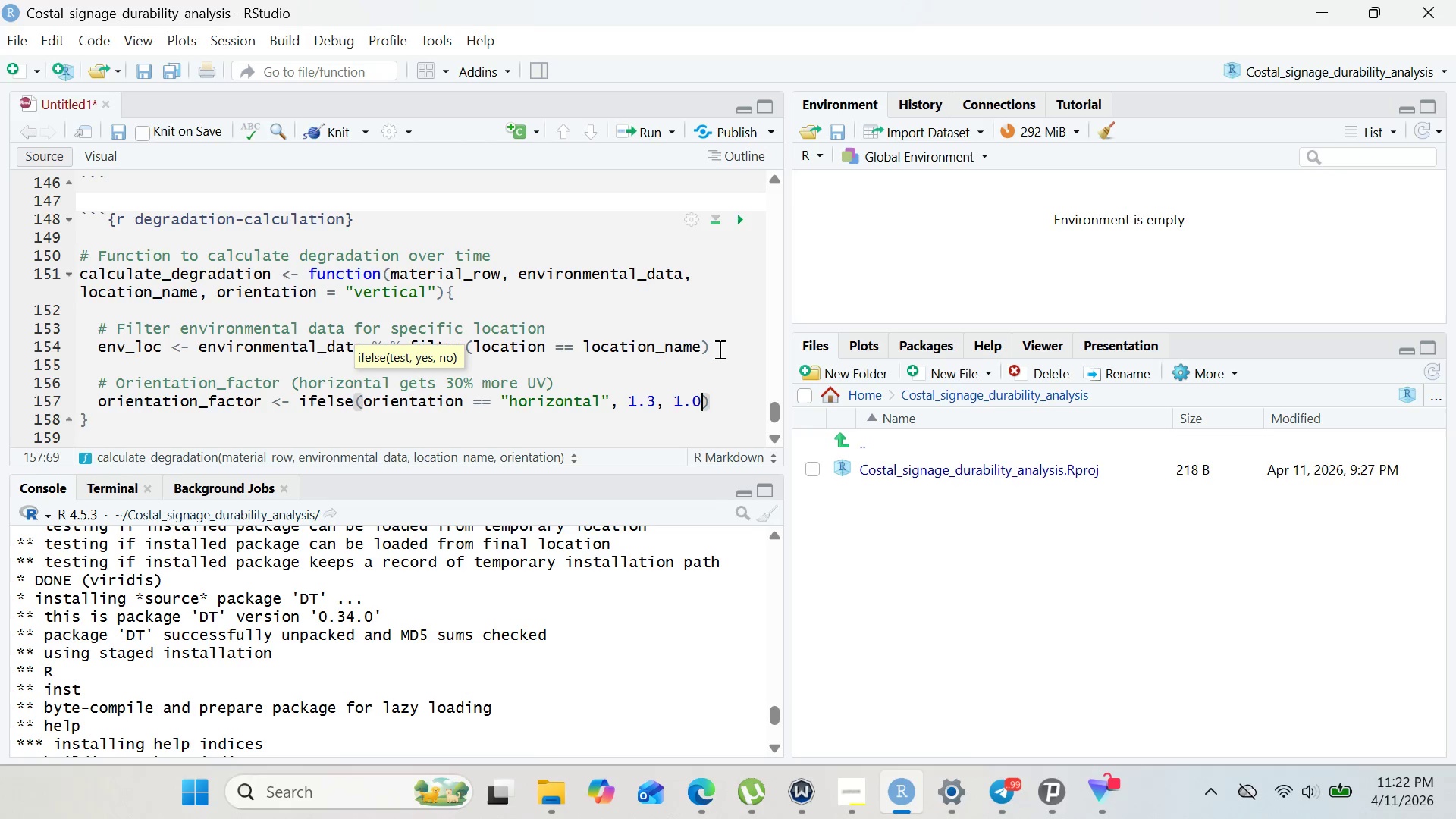 
key(ArrowRight)
 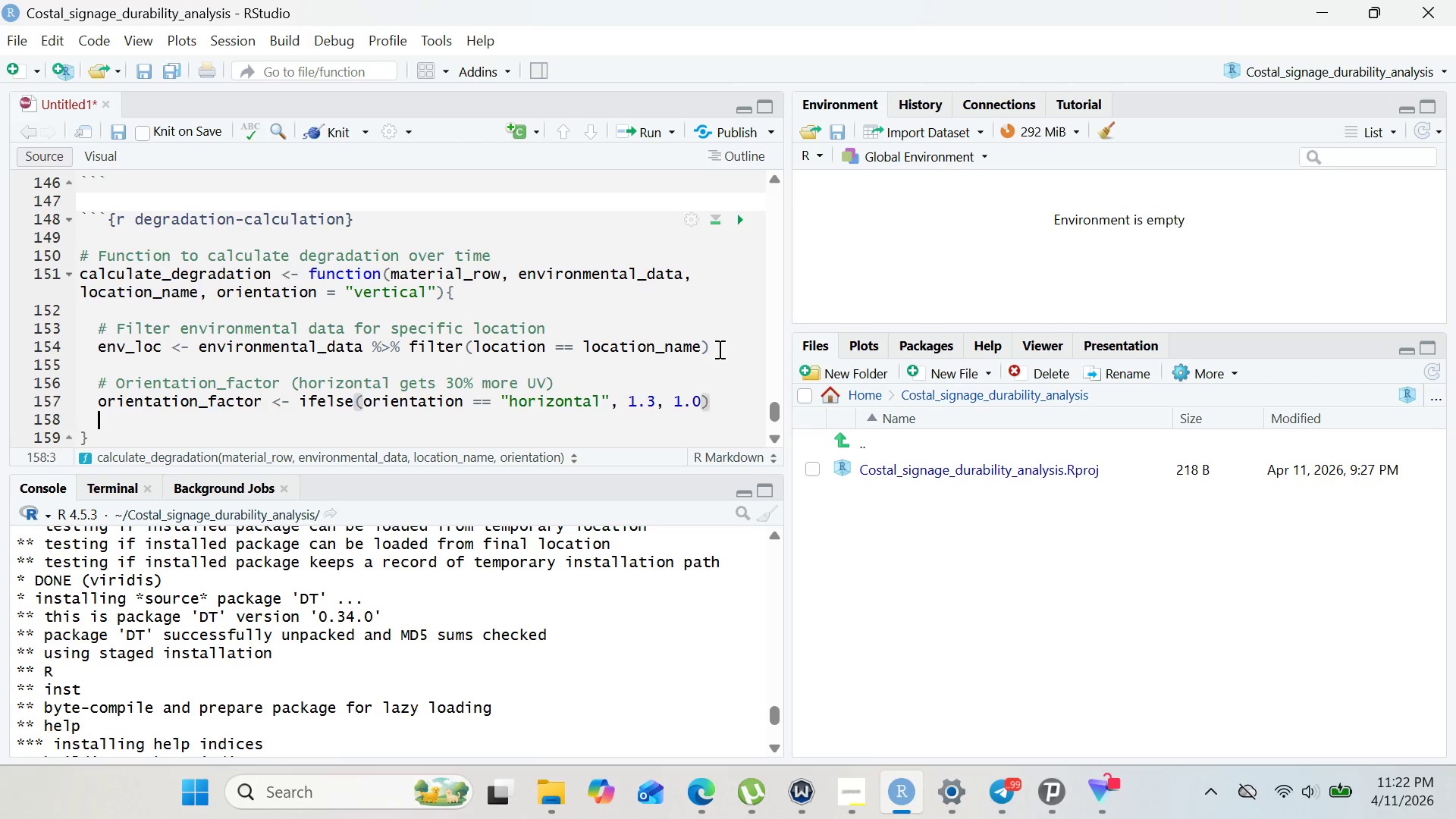 
key(Enter)
 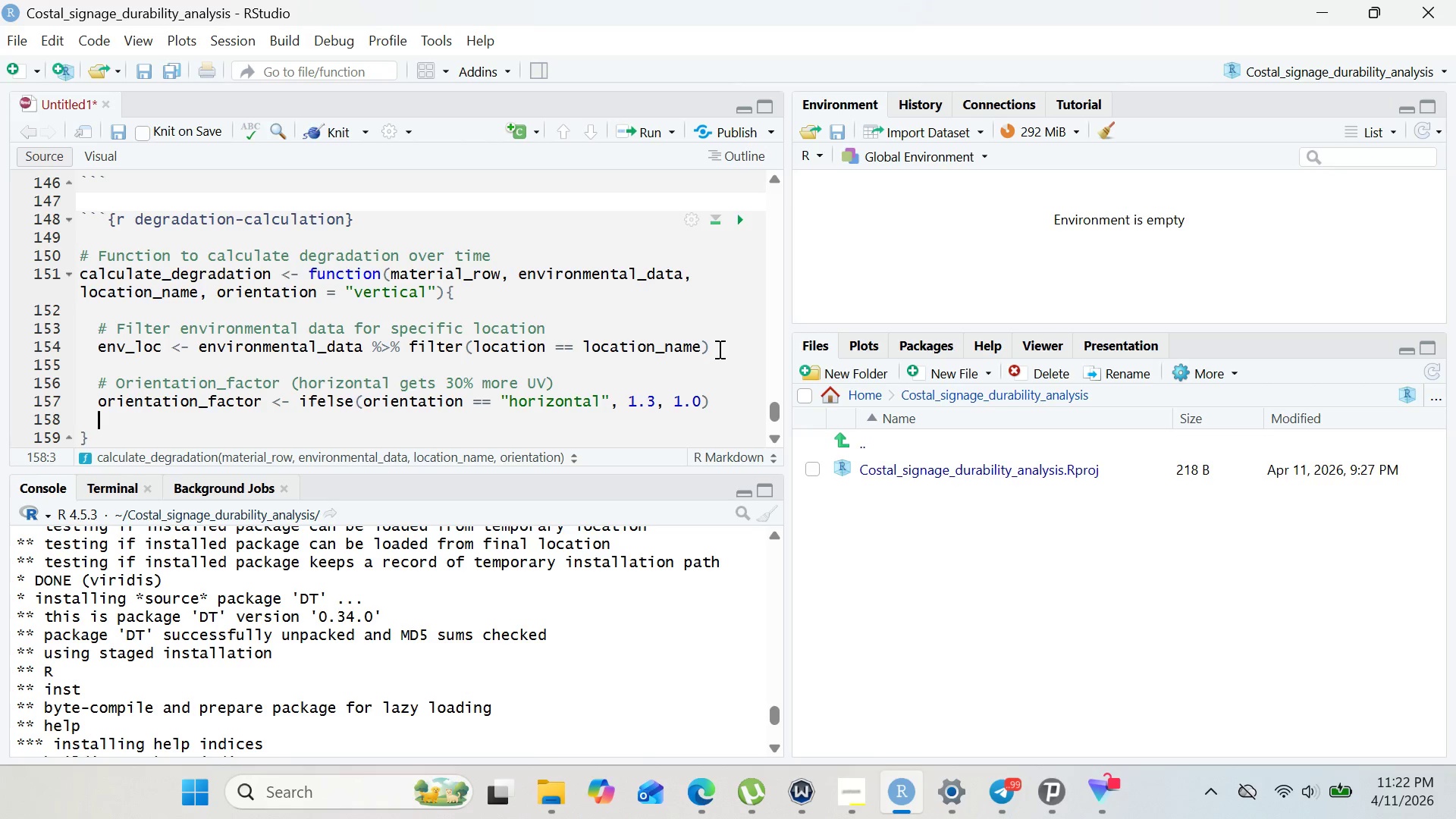 
key(Enter)
 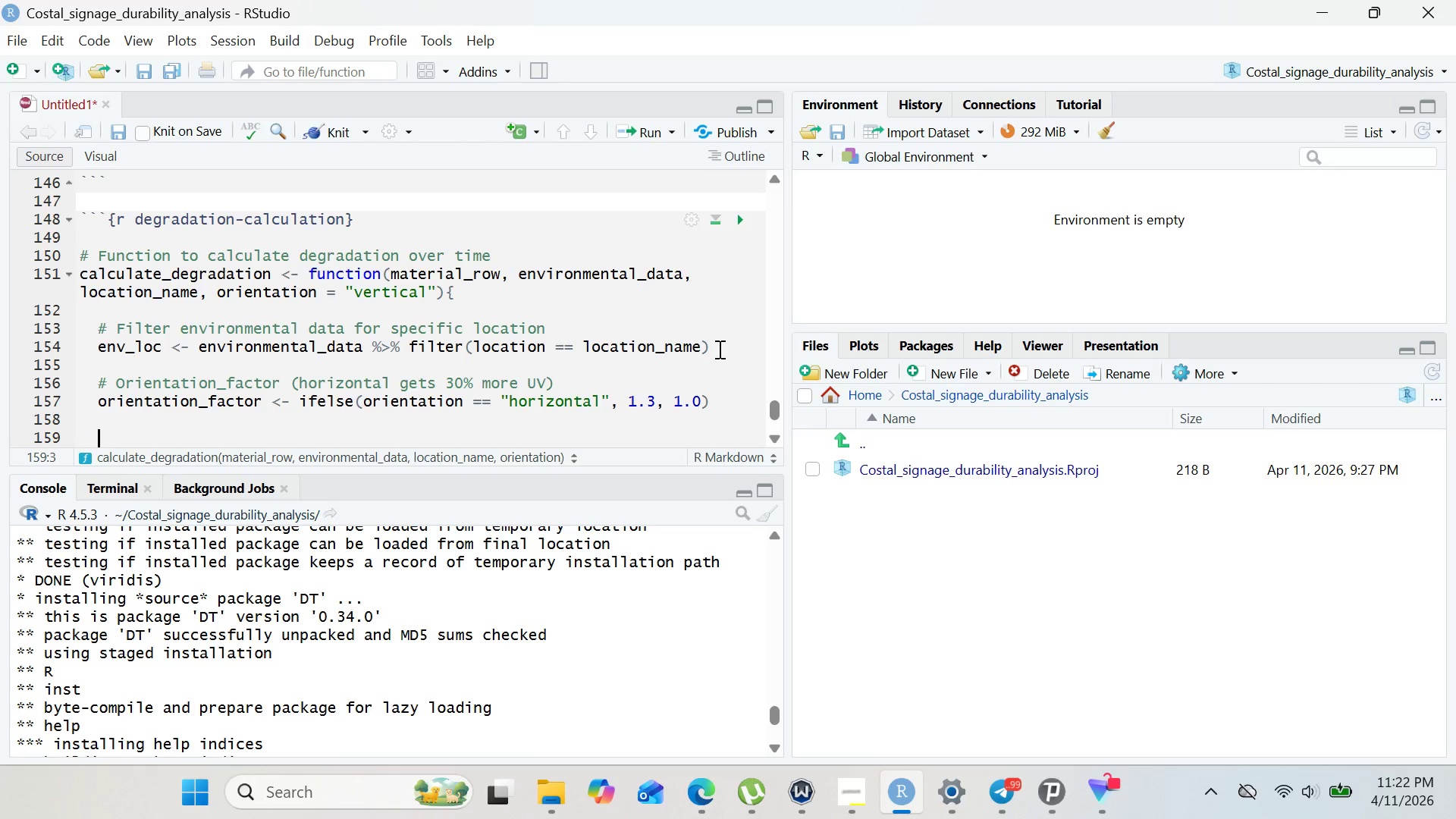 
key(Shift+4)
 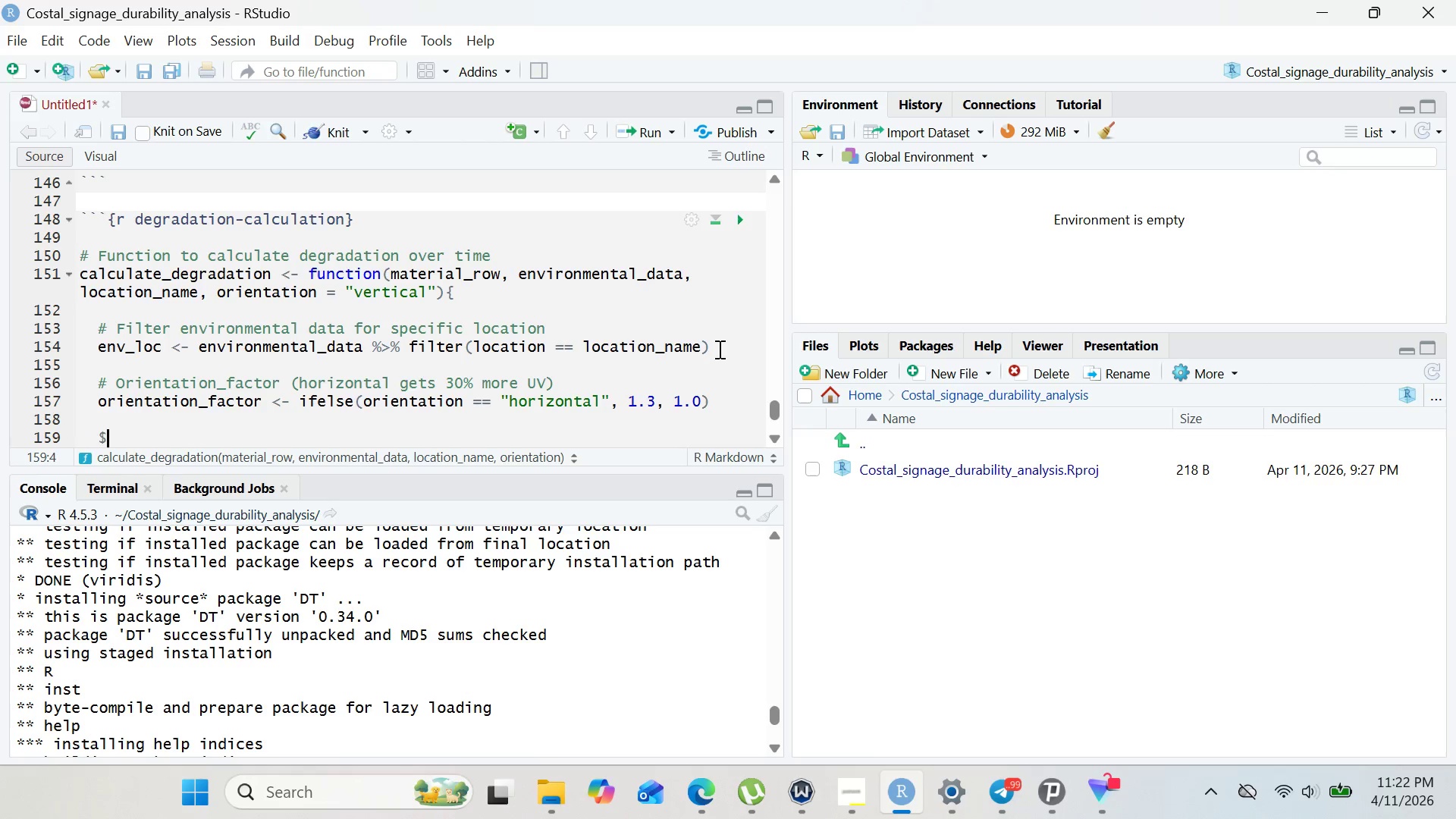 
key(Backspace)
 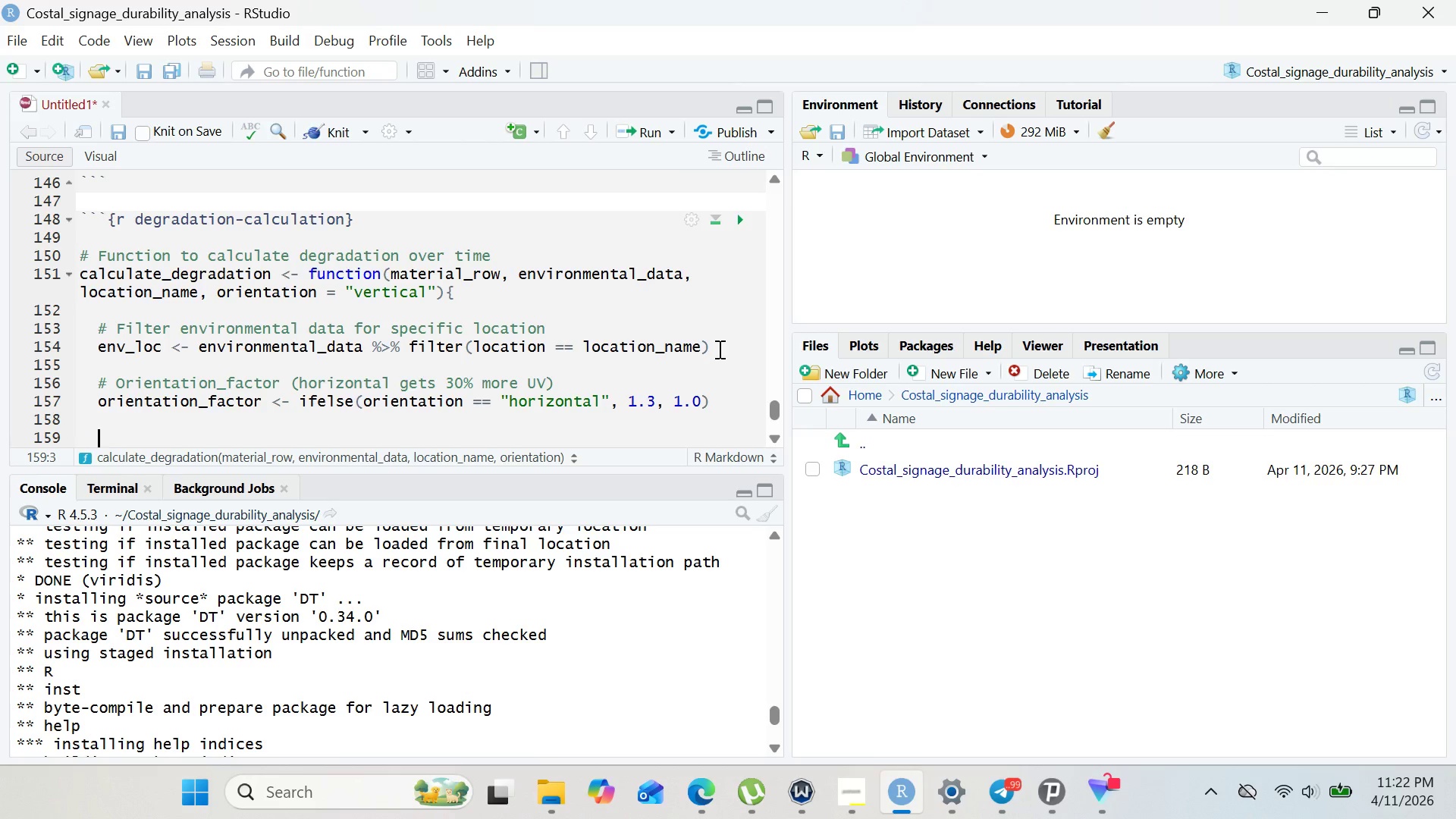 
key(Shift+ShiftRight)
 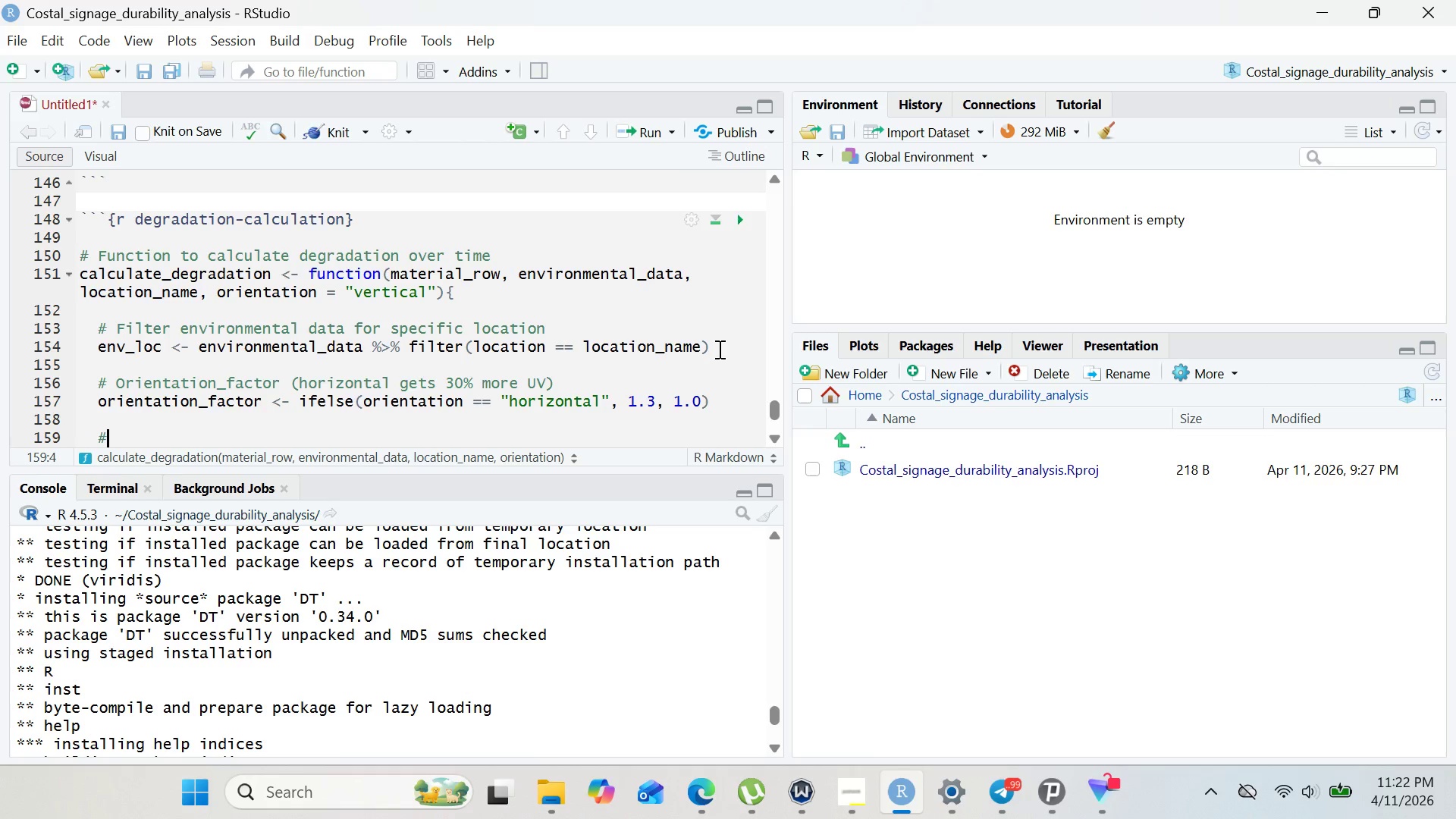 
key(Shift+3)
 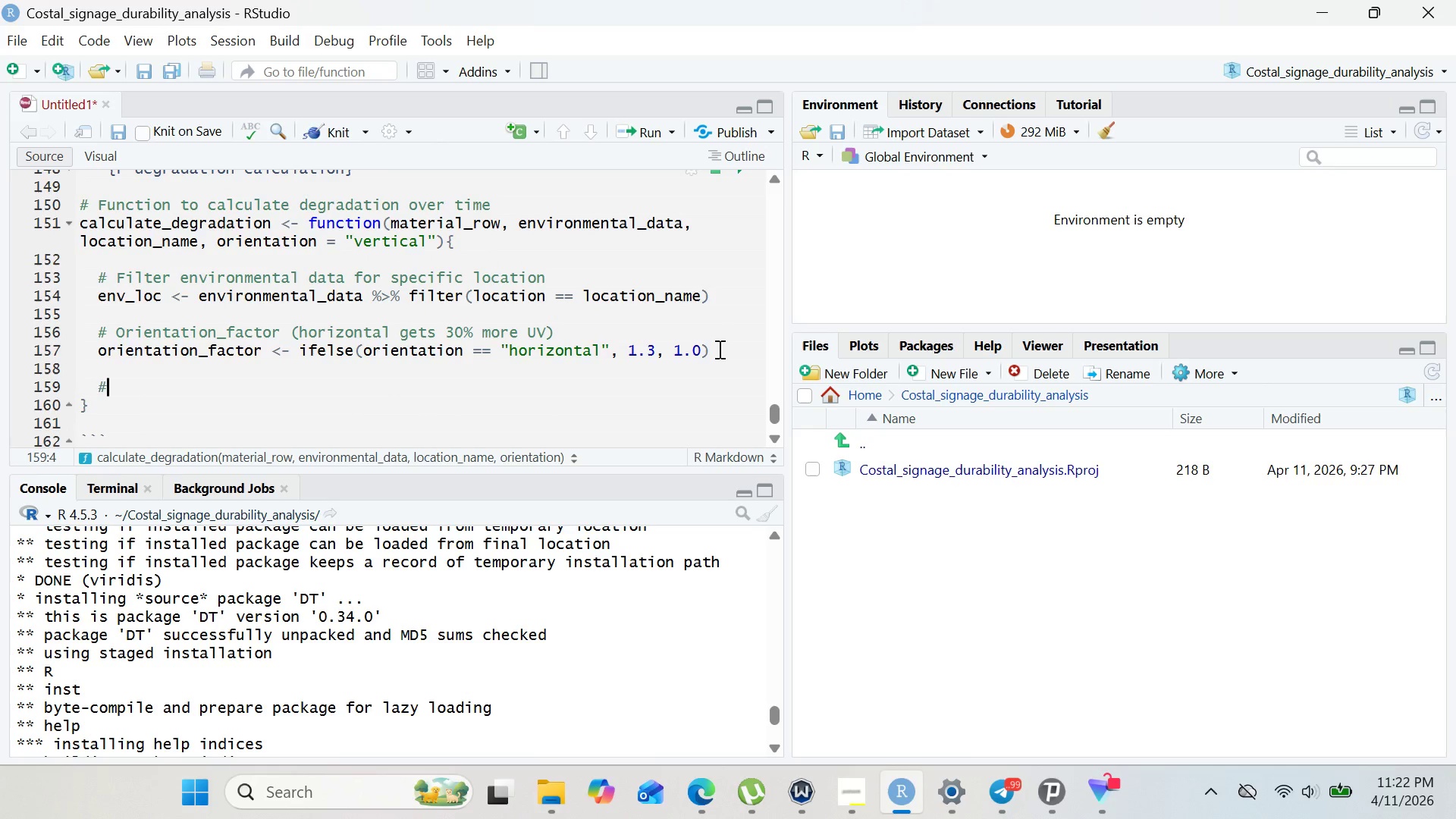 
type(Calculae)
key(Backspace)
type(w)
key(Backspace)
type(e cumulative environmental ste=r)
key(Backspace)
key(Backspace)
key(Backspace)
type(r)
key(Backspace)
type(res)
 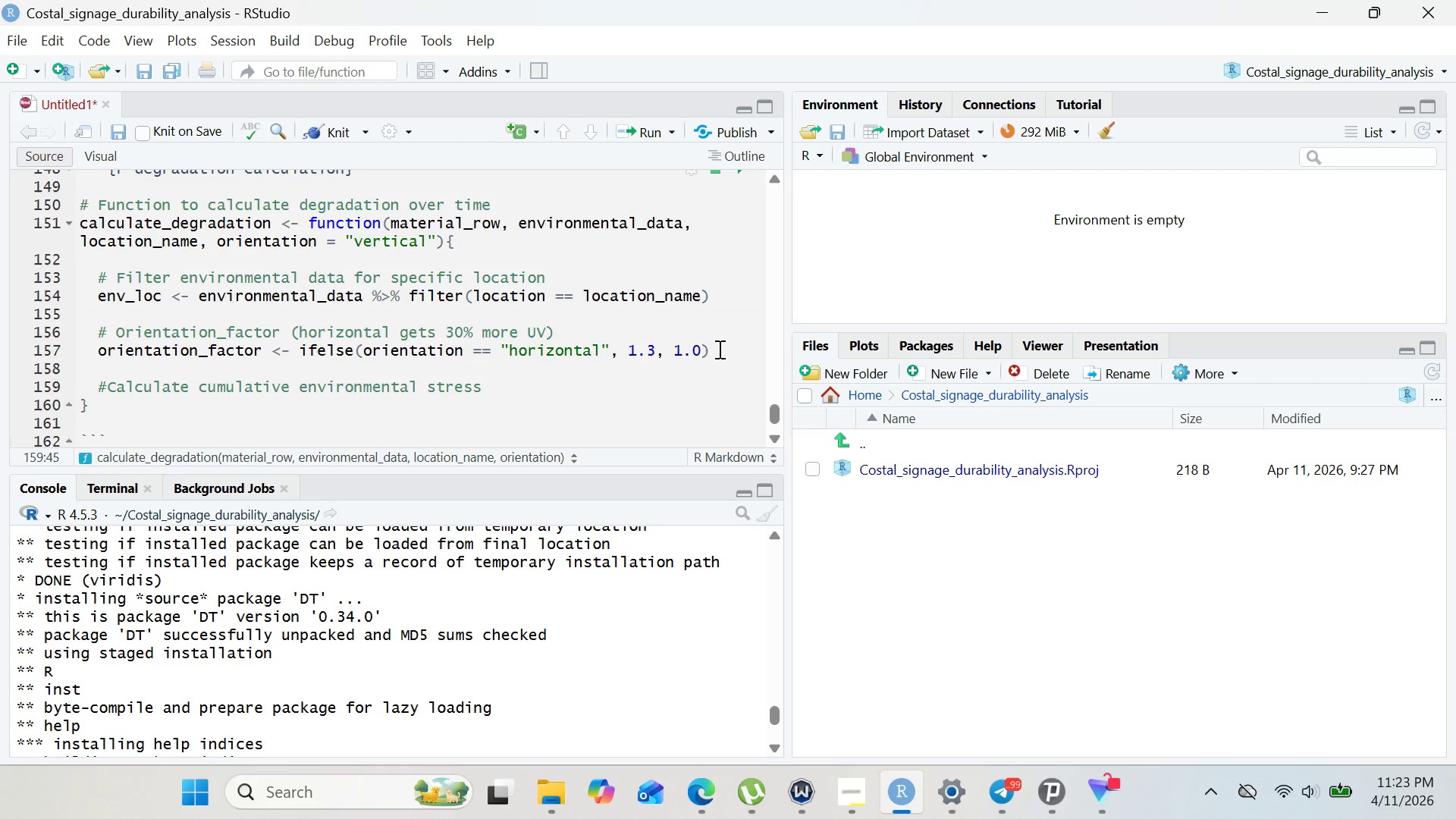 
key(Enter)
 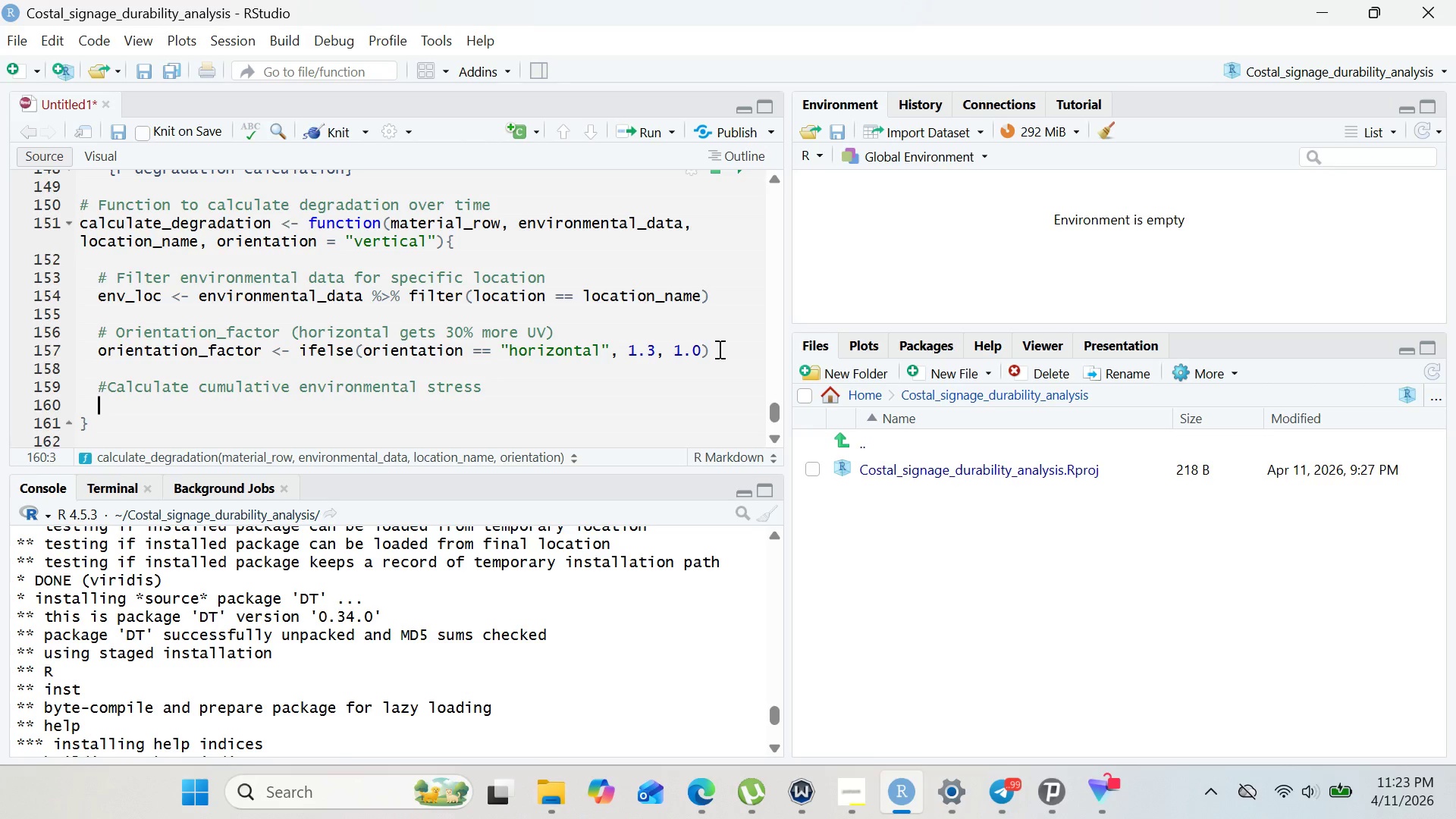 
type(ne)
key(Backspace)
key(Backspace)
type(env )
 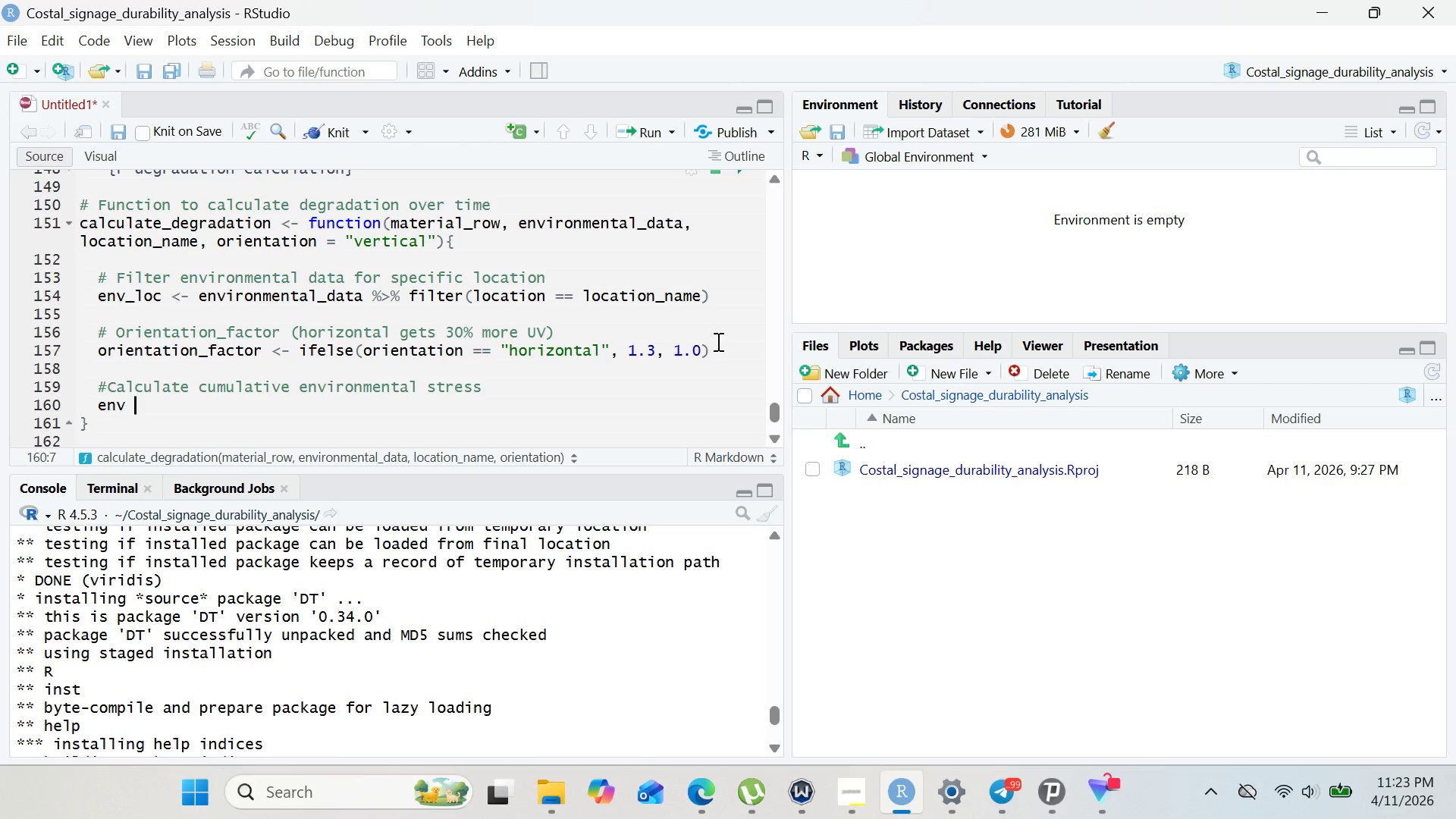 
wait(32.32)
 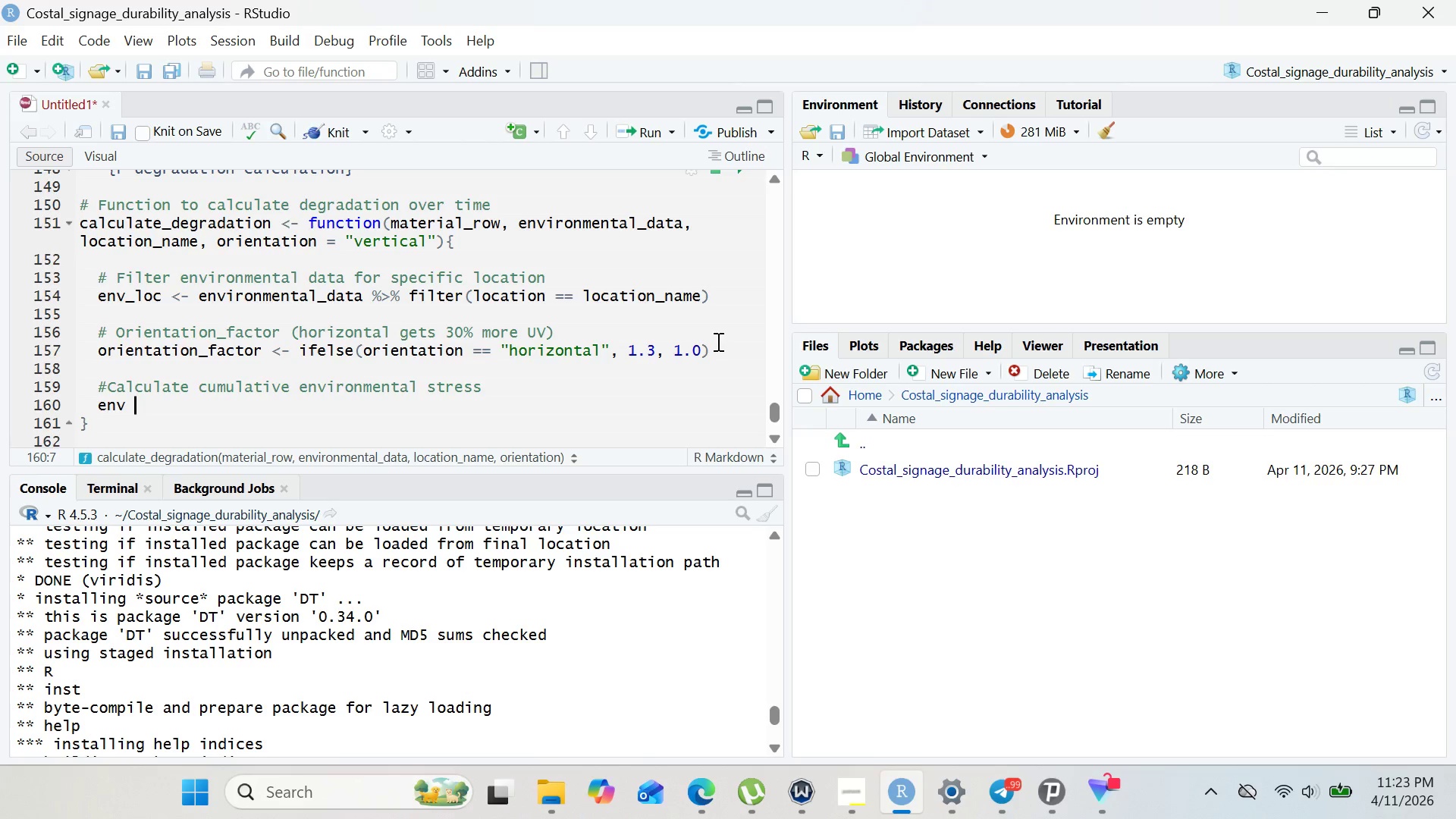 
mouse_move([1116, 677])
 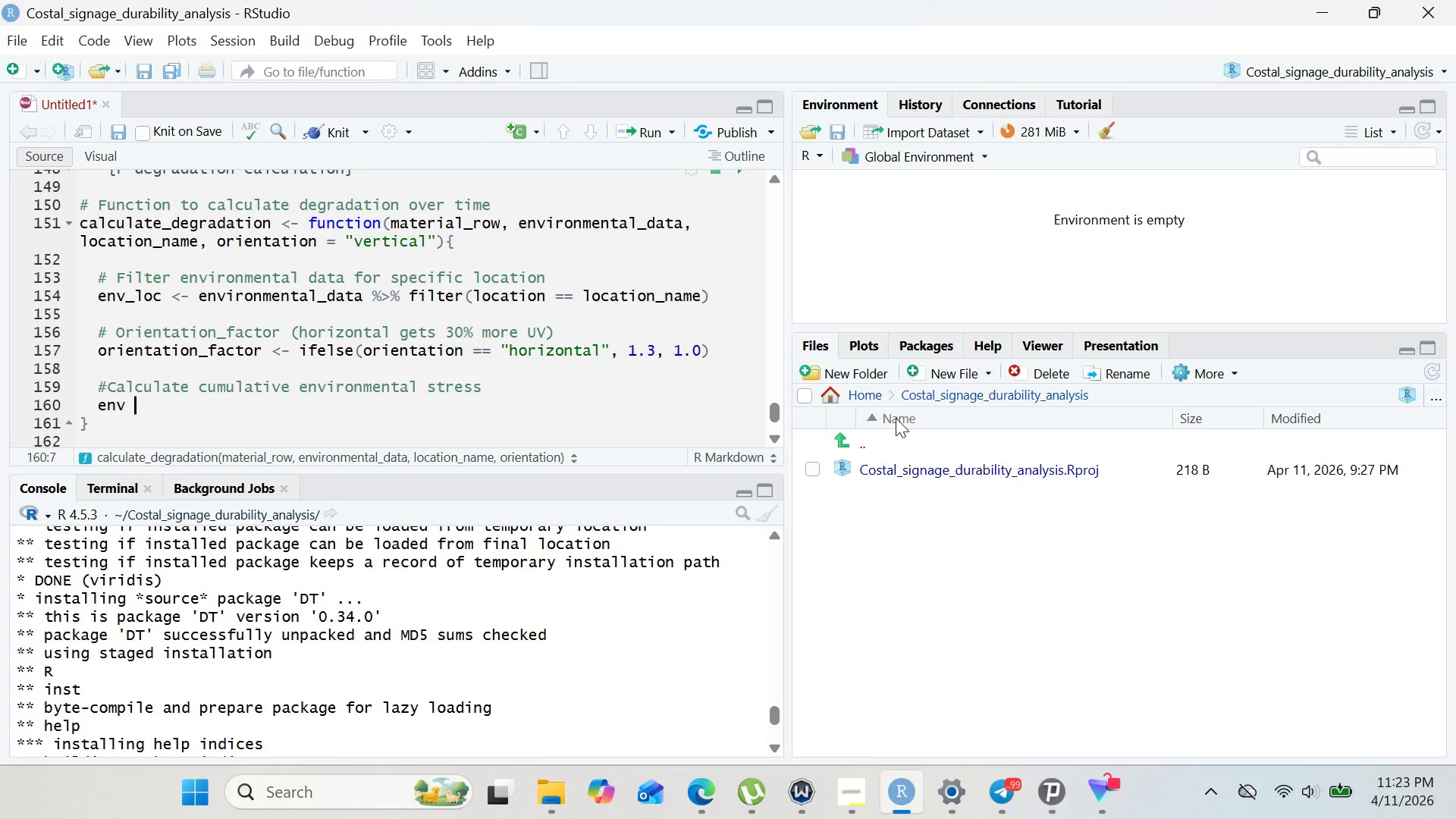 
wait(20.11)
 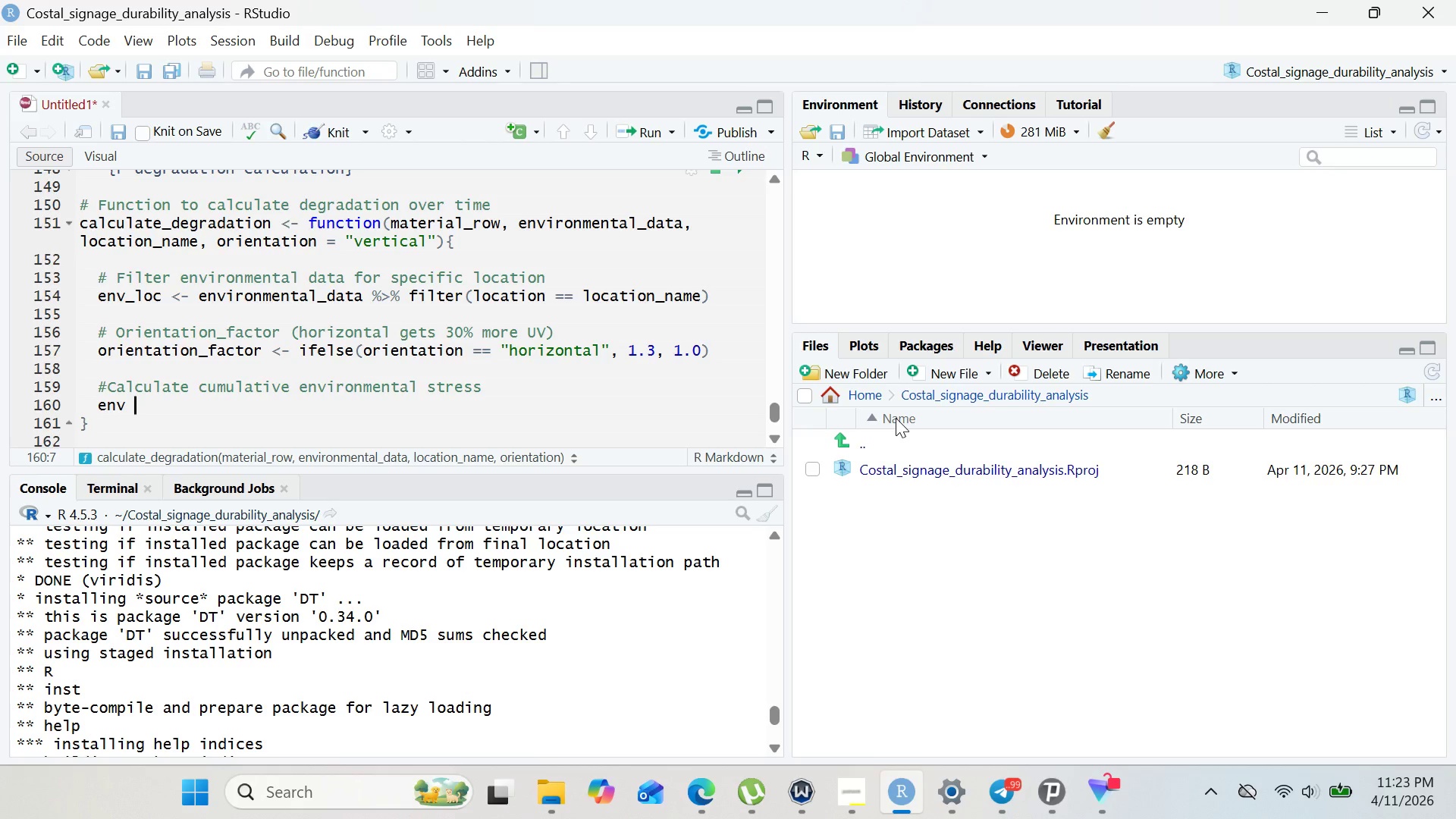 
left_click([849, 786])